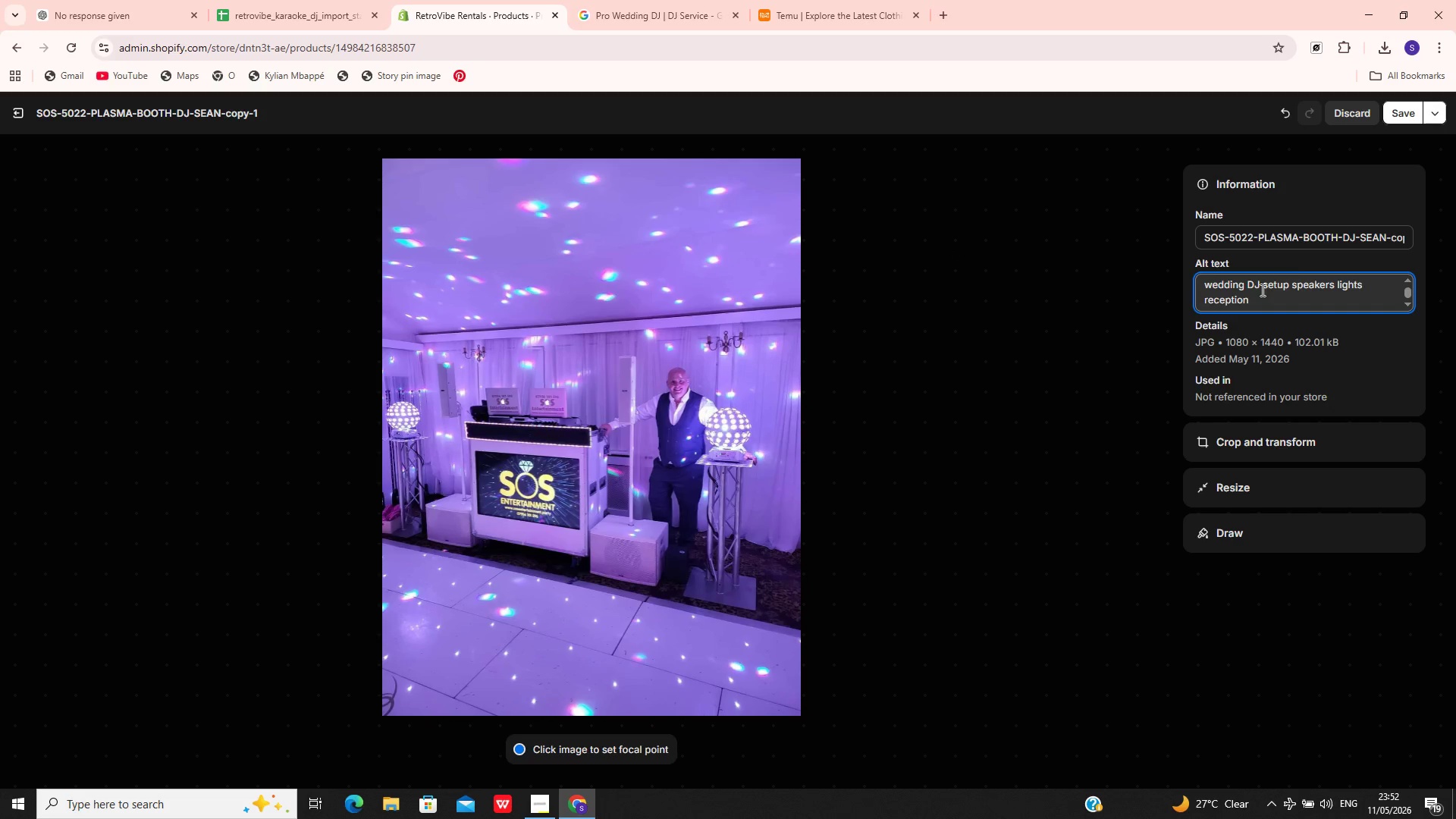 
wait(5.17)
 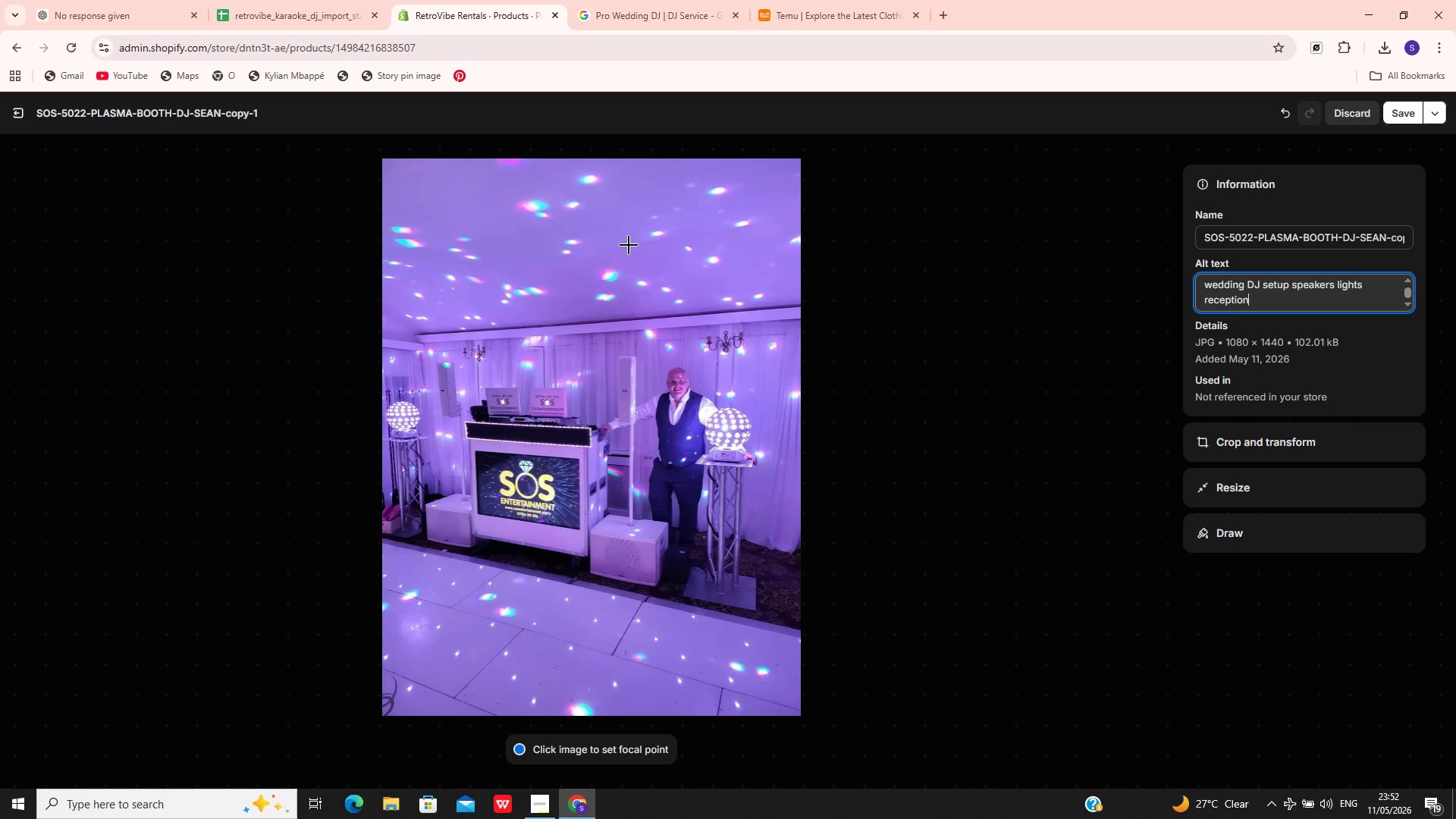 
left_click([1397, 119])
 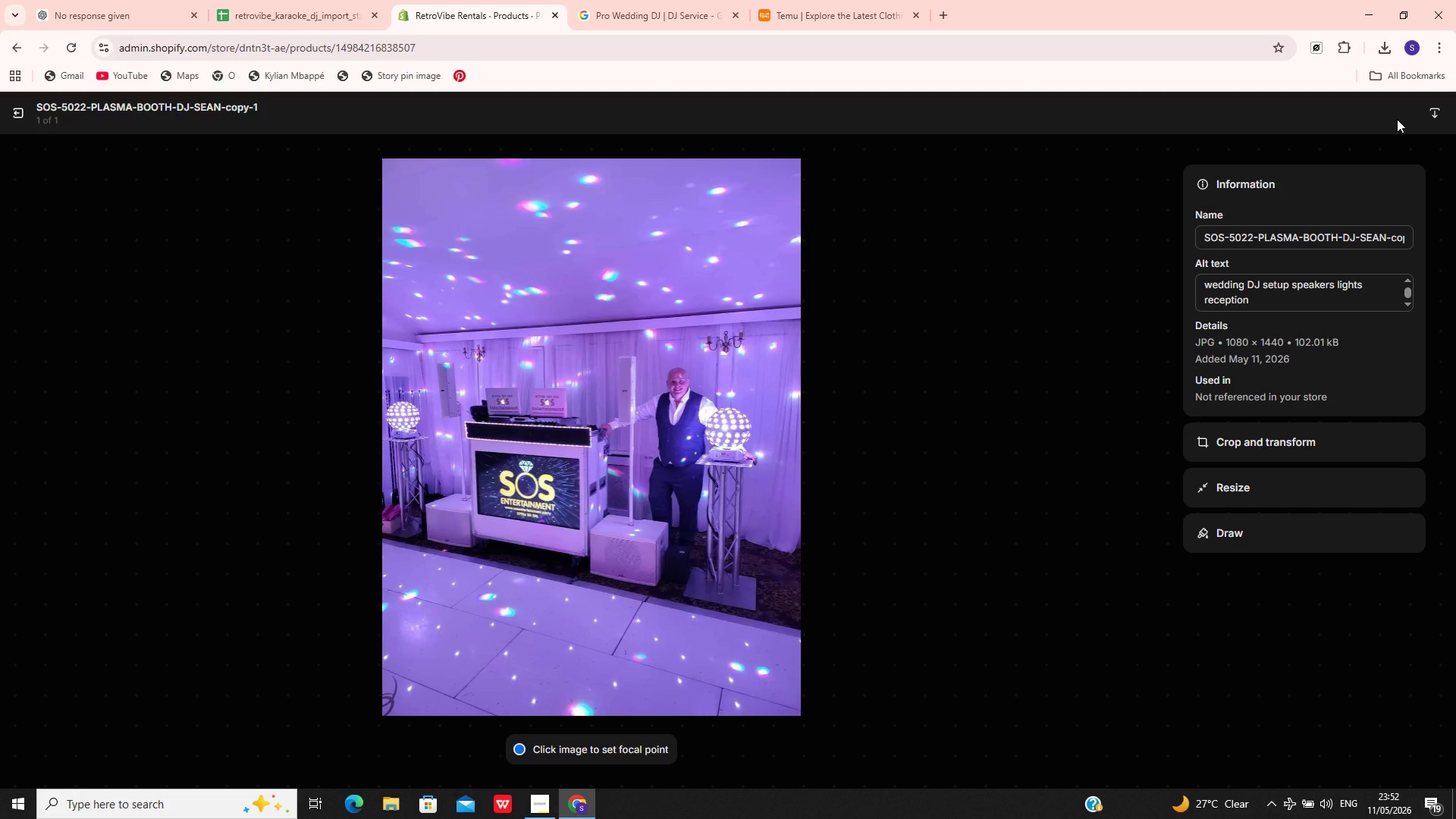 
wait(12.7)
 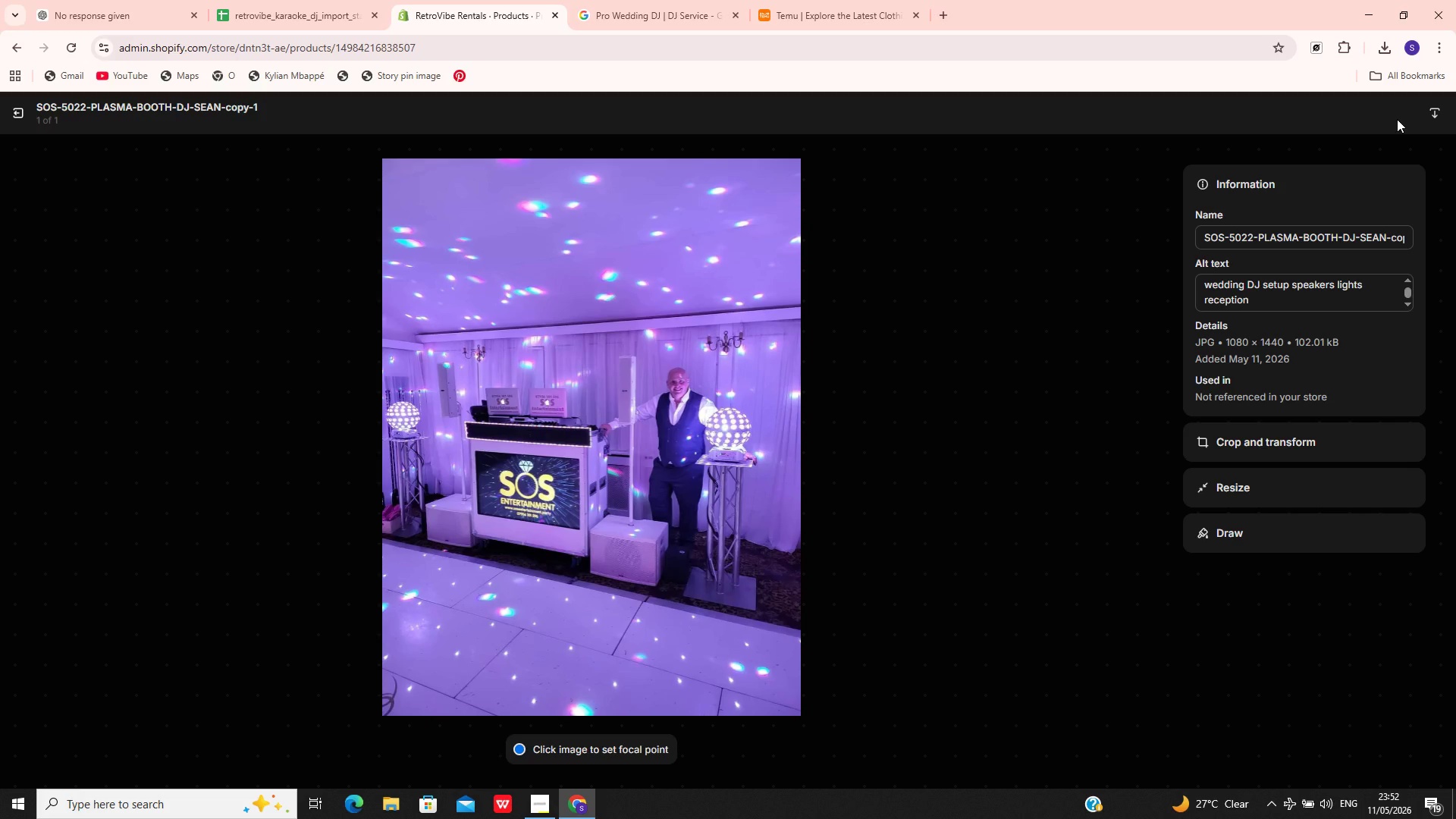 
left_click([11, 118])
 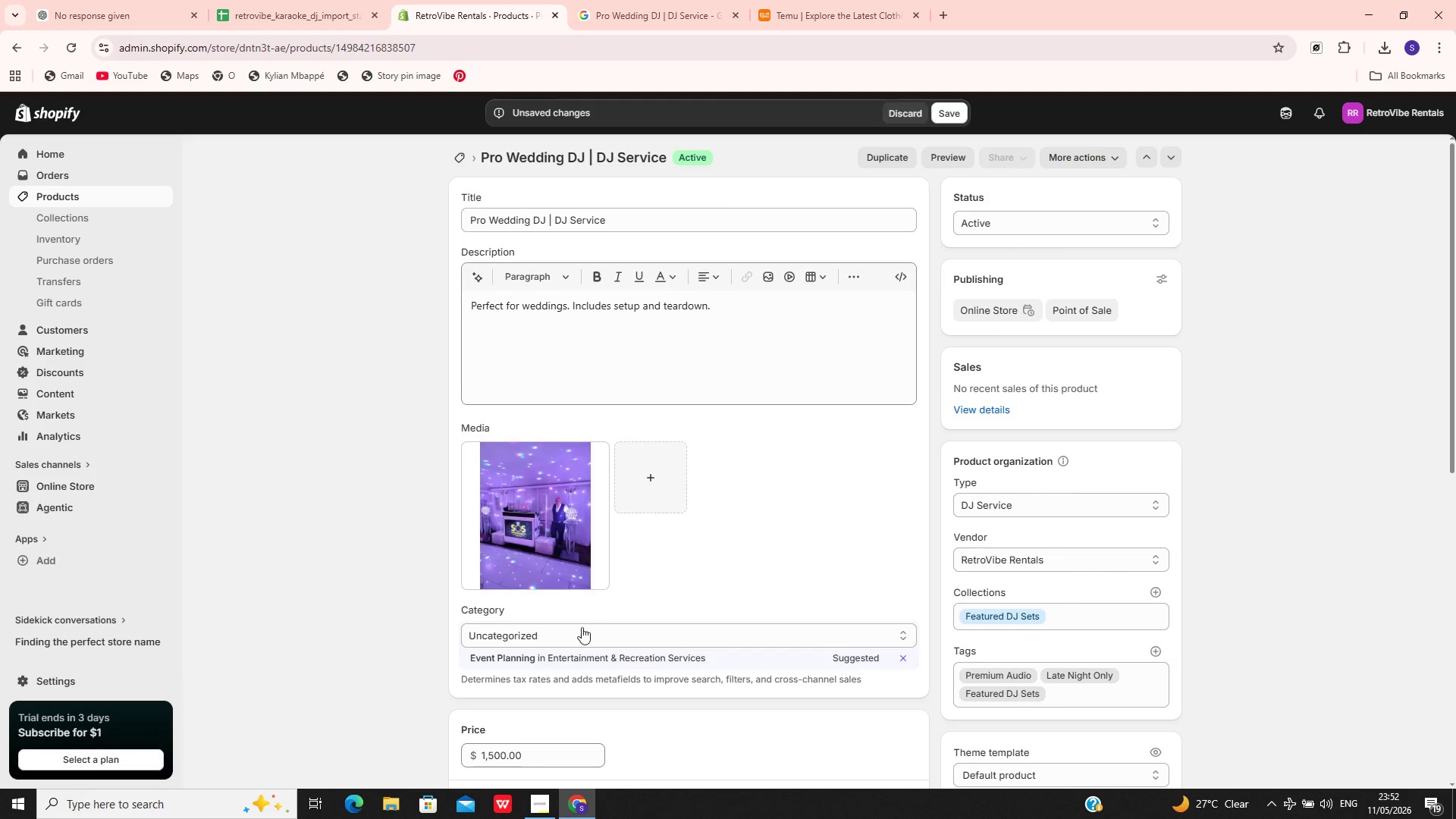 
left_click([588, 658])
 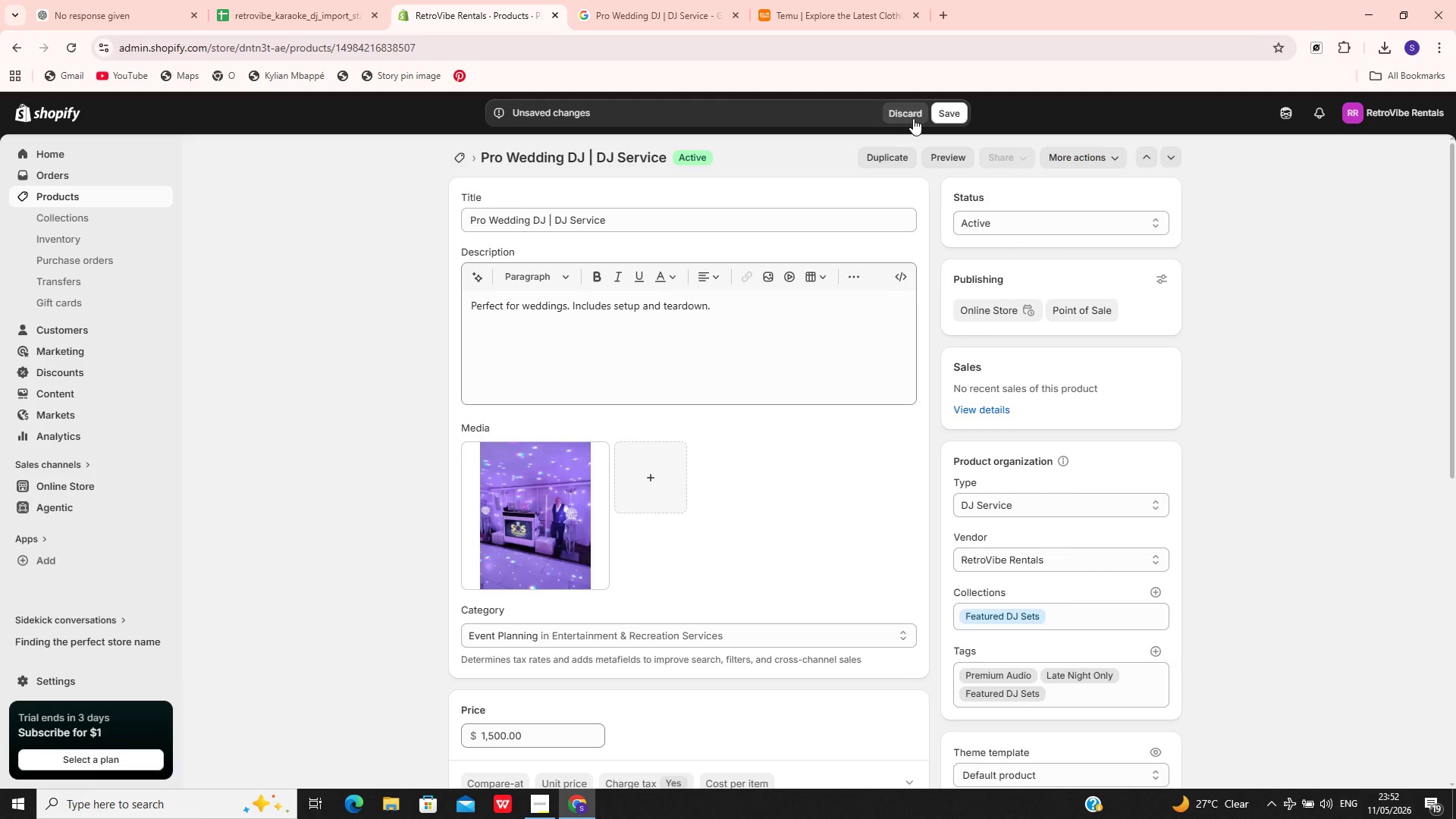 
left_click([949, 117])
 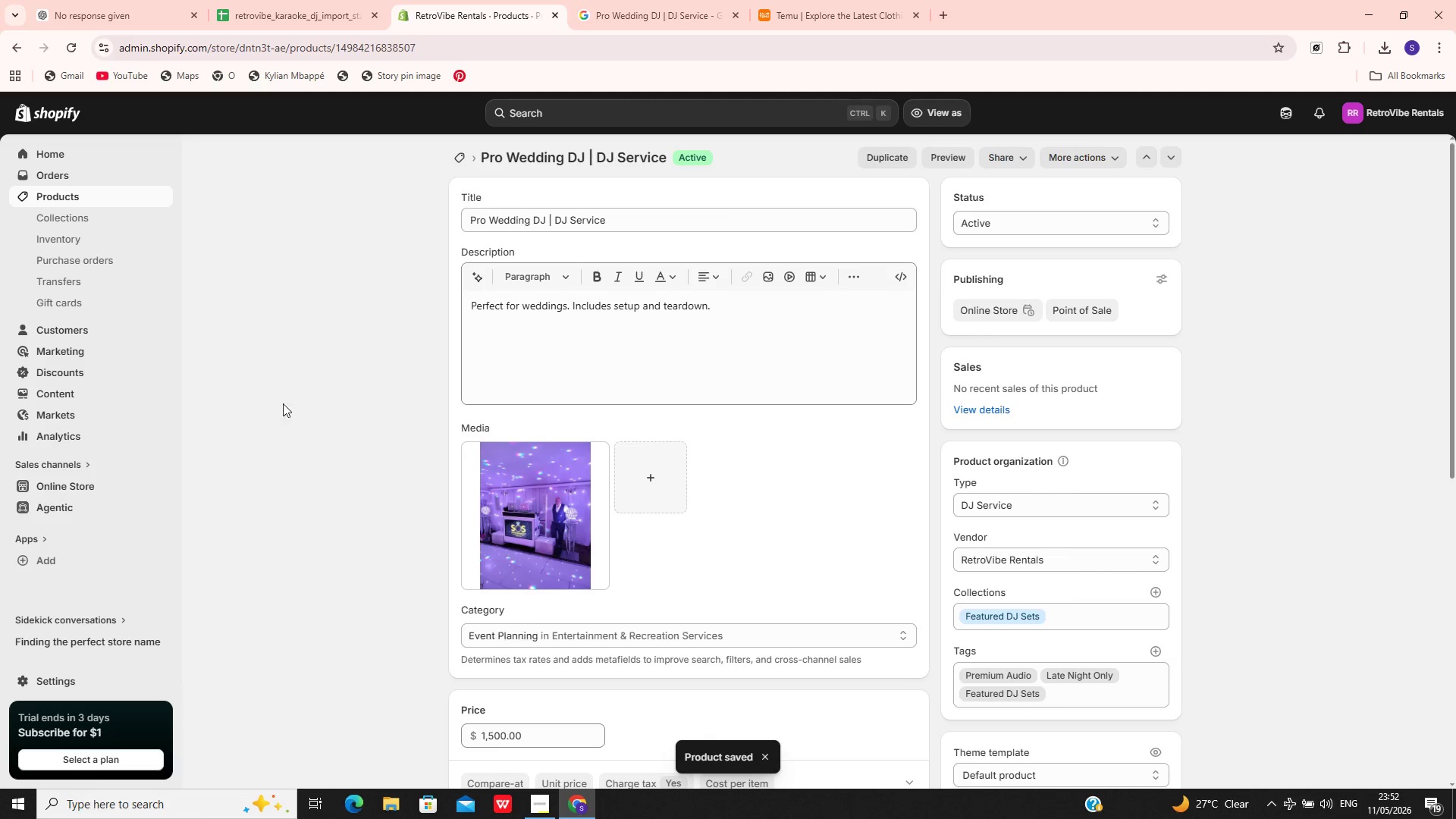 
wait(6.03)
 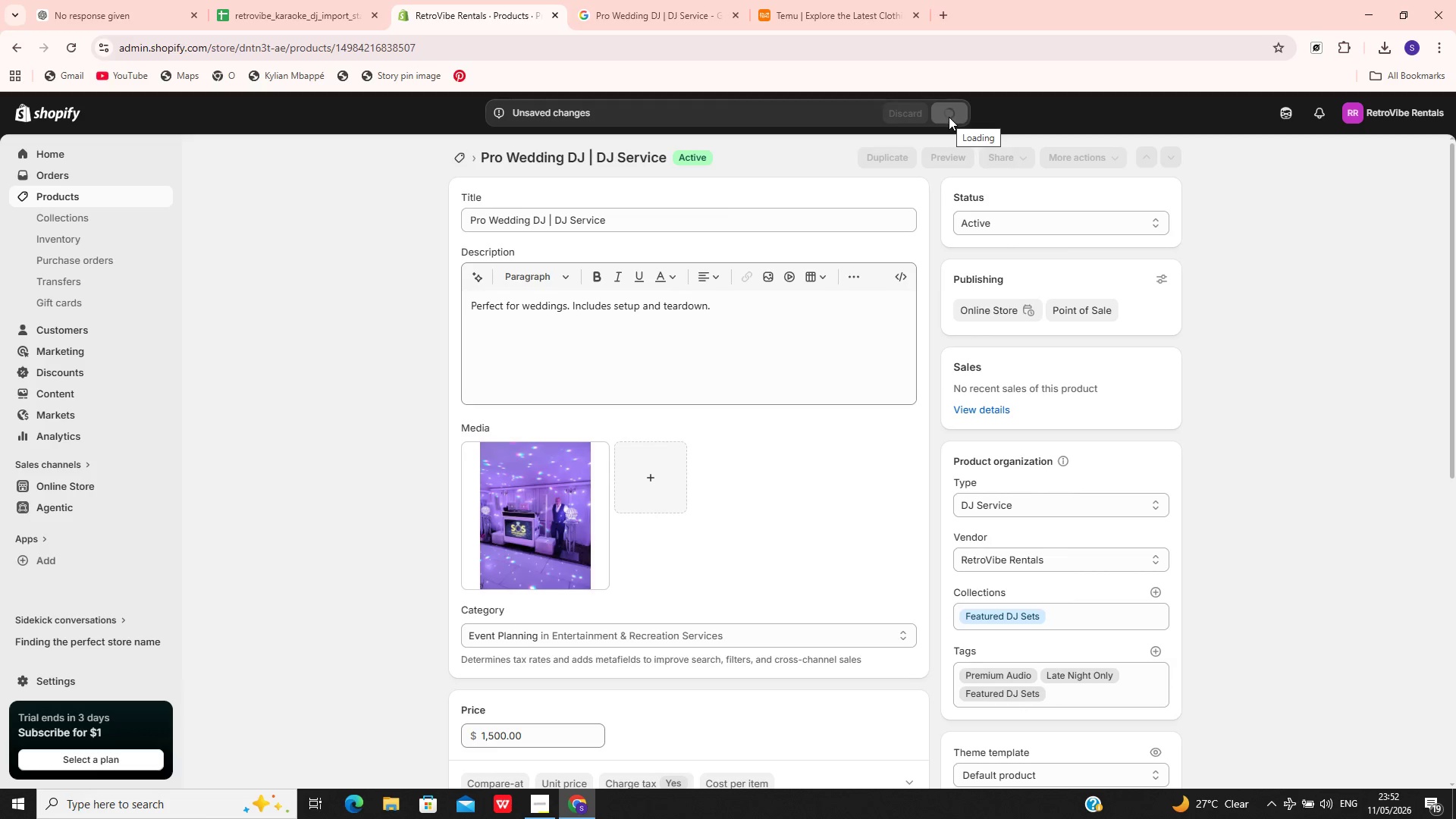 
left_click([80, 198])
 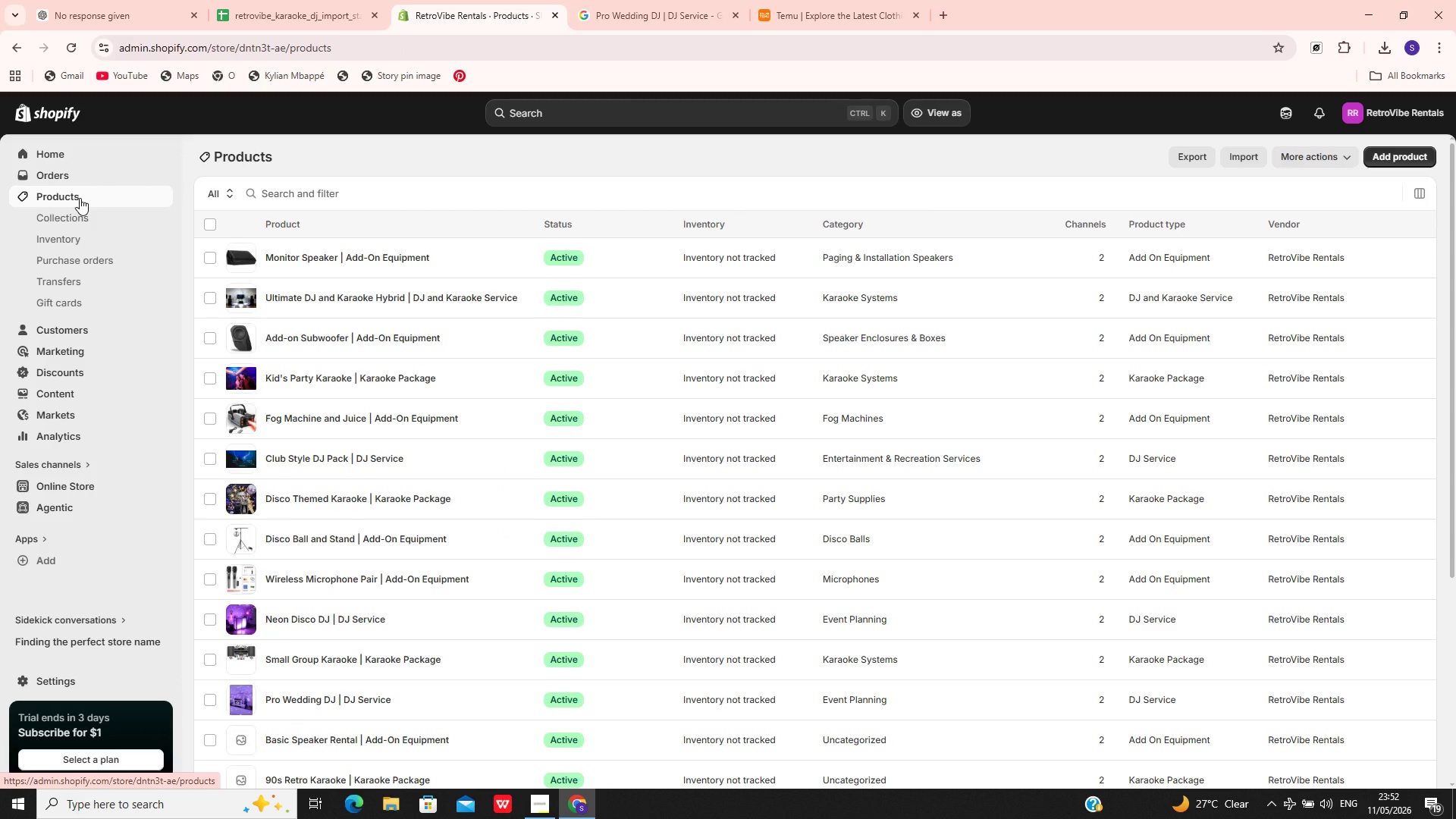 
wait(10.28)
 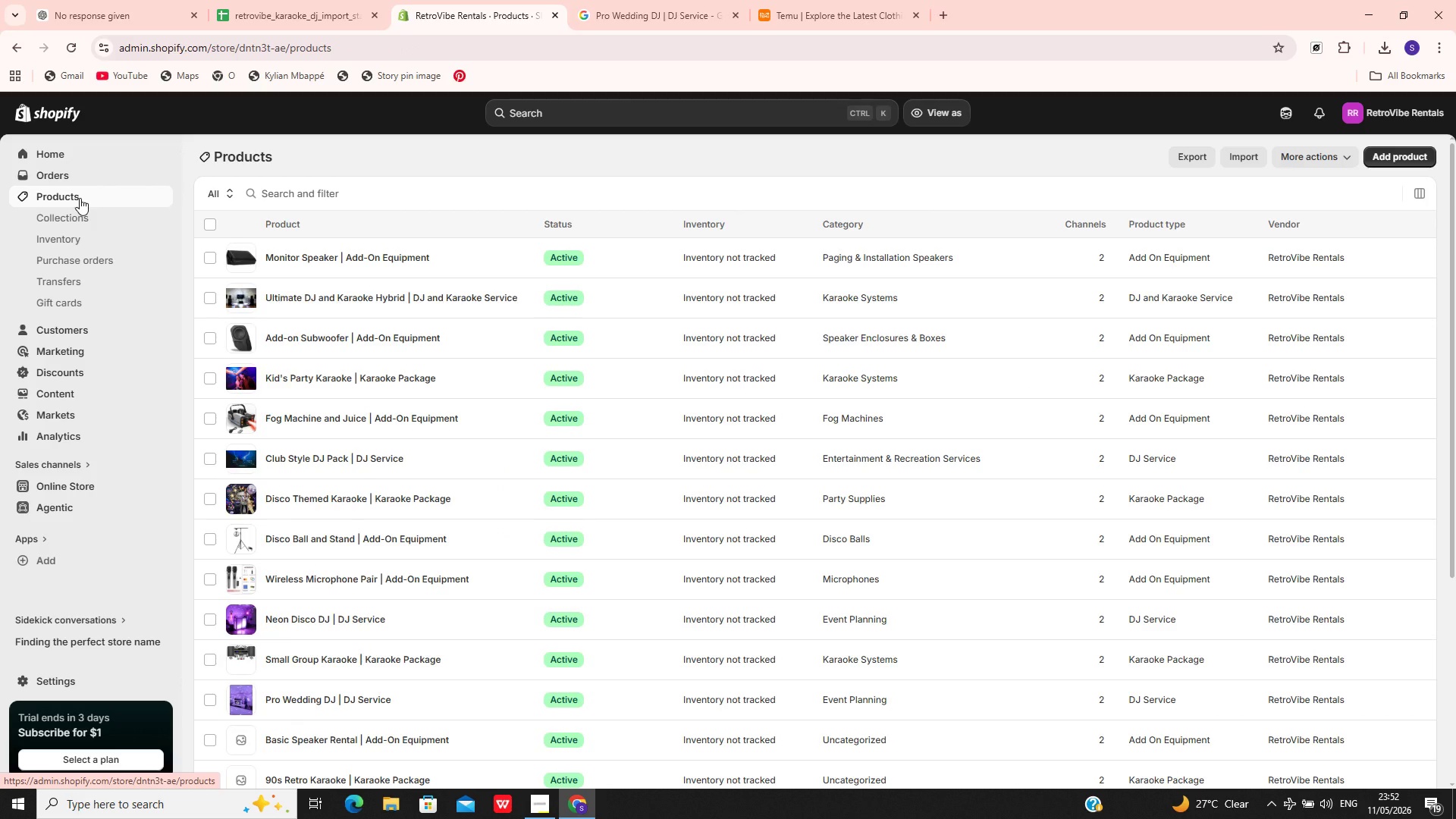 
left_click([457, 431])
 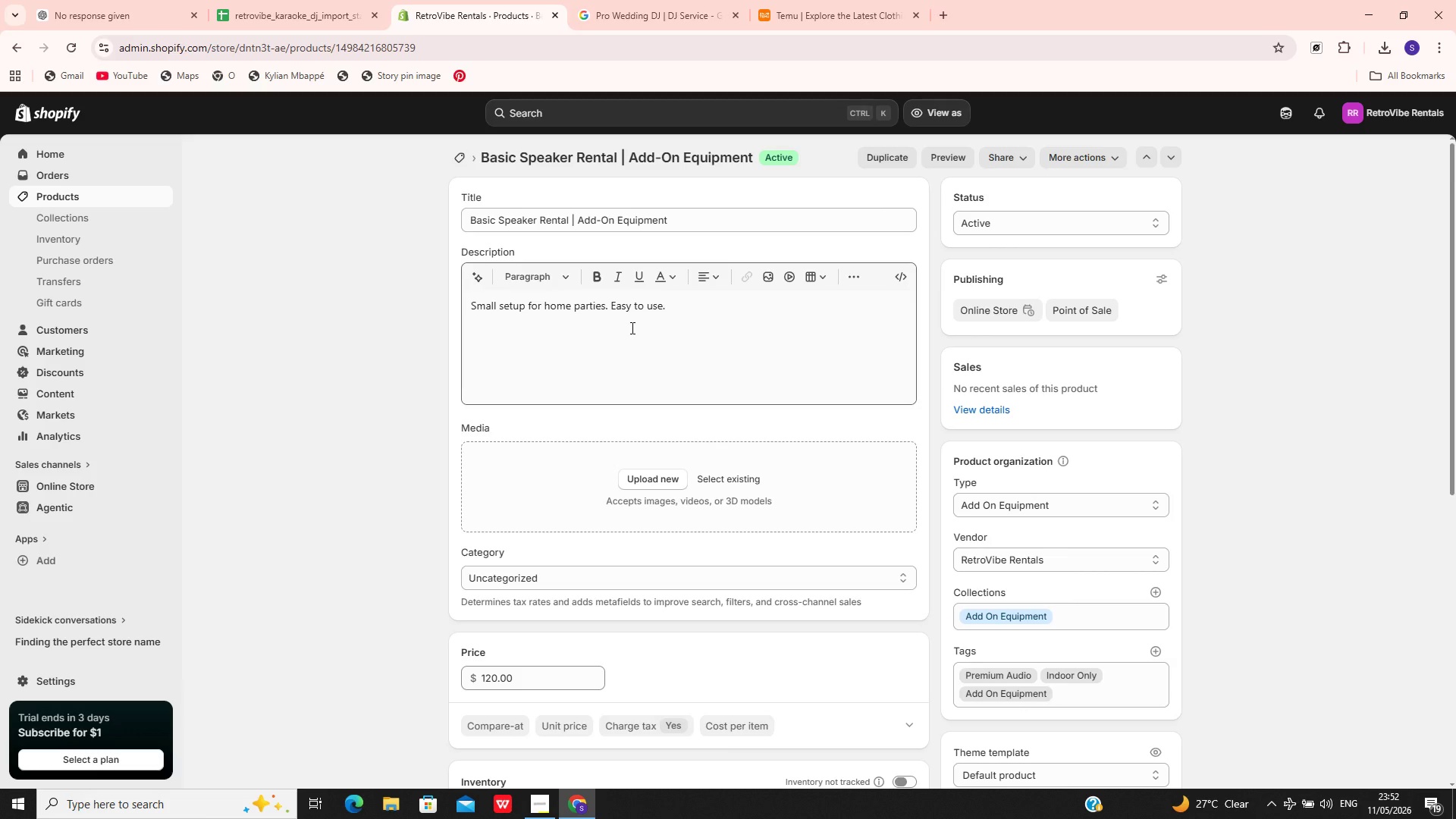 
wait(12.81)
 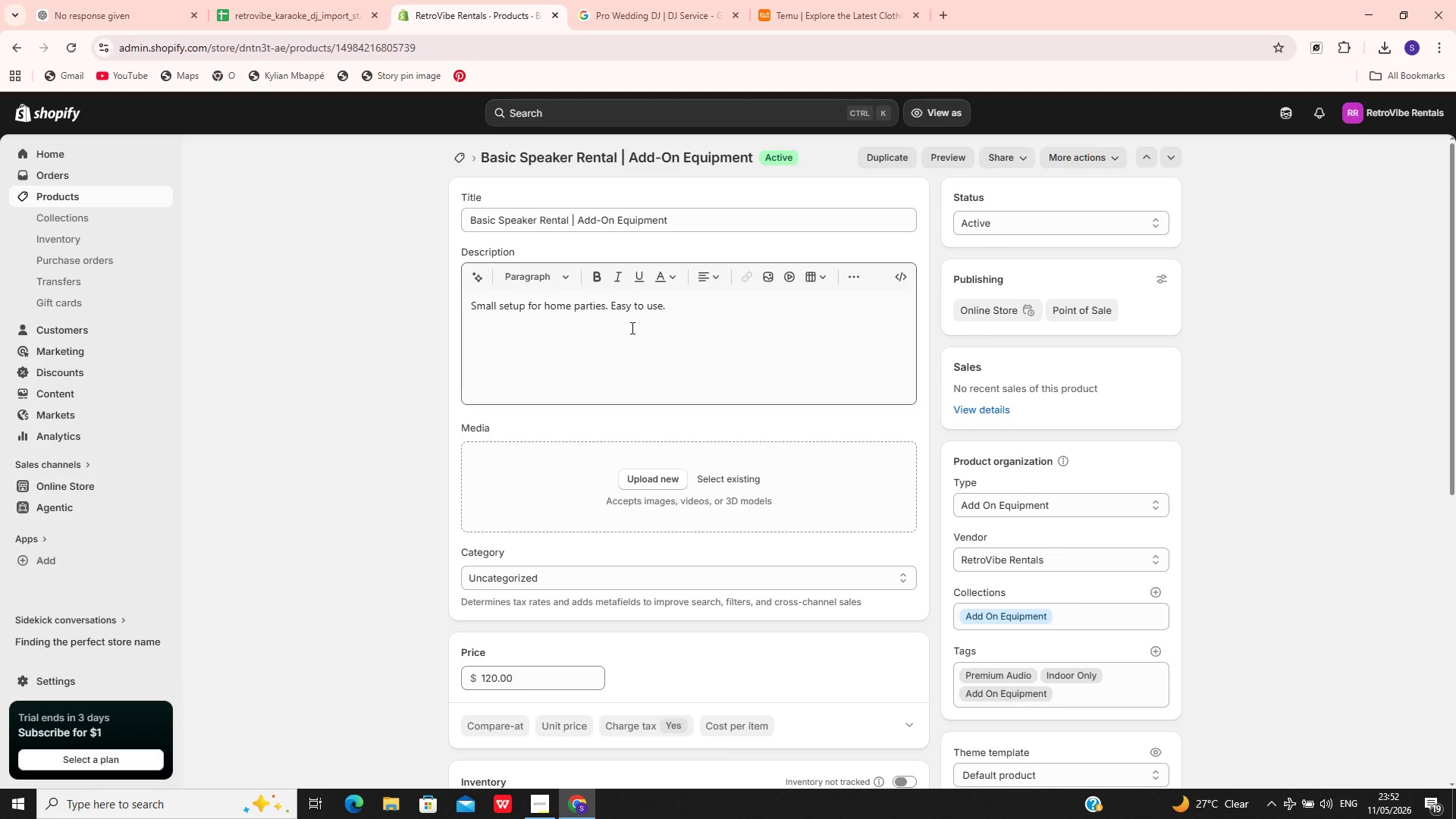 
left_click([685, 219])
 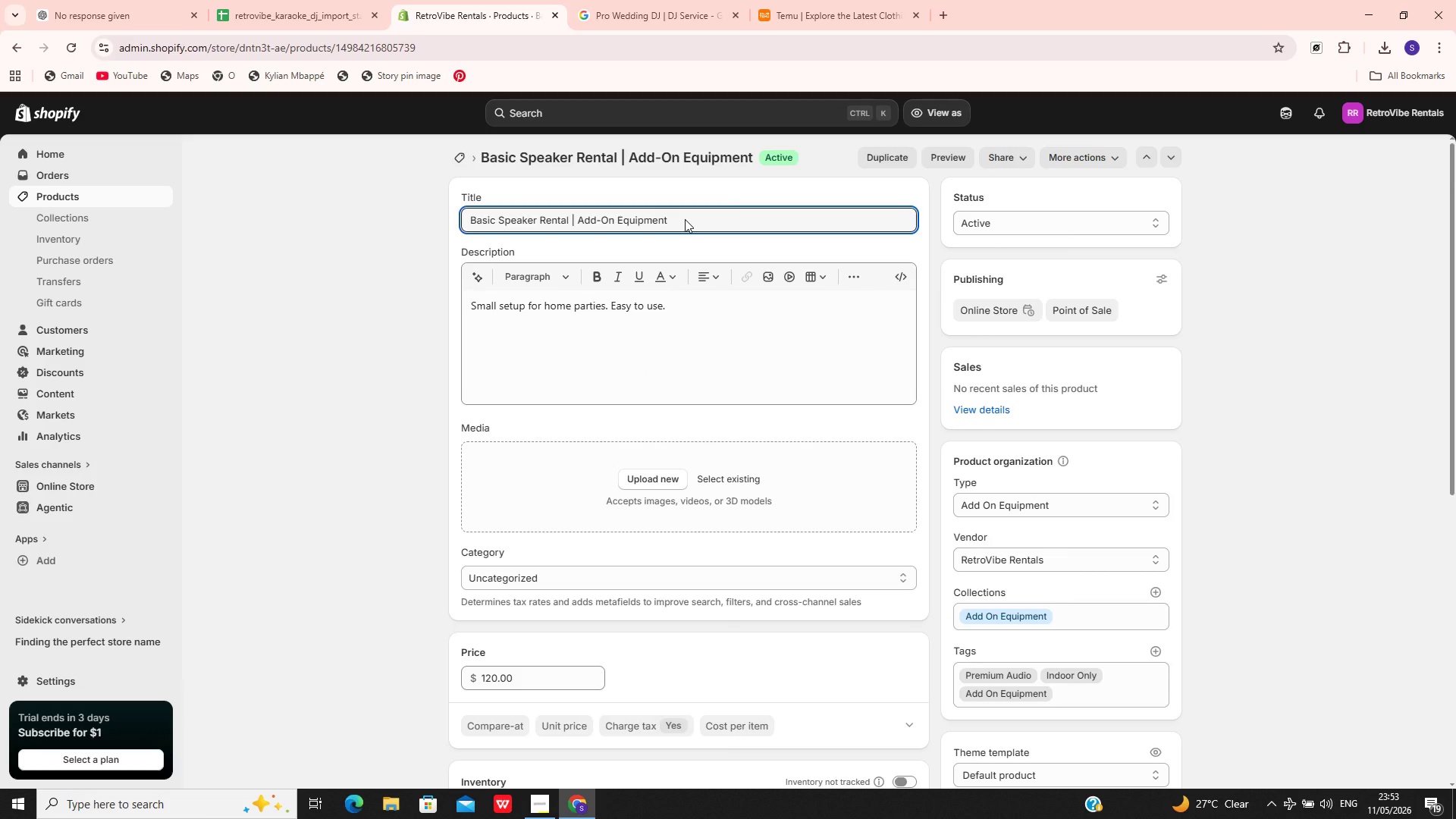 
key(Control+A)
 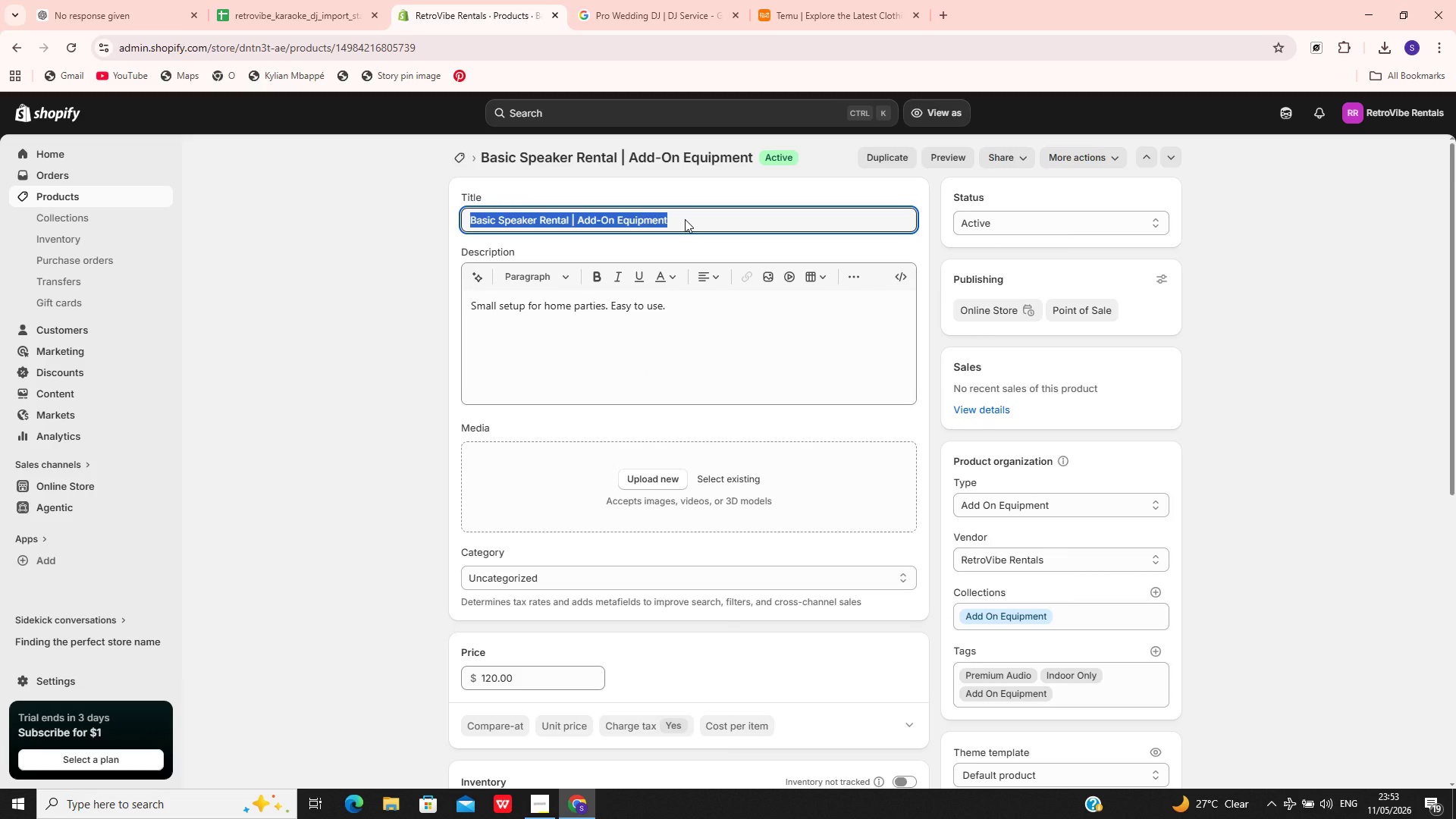 
key(Control+C)
 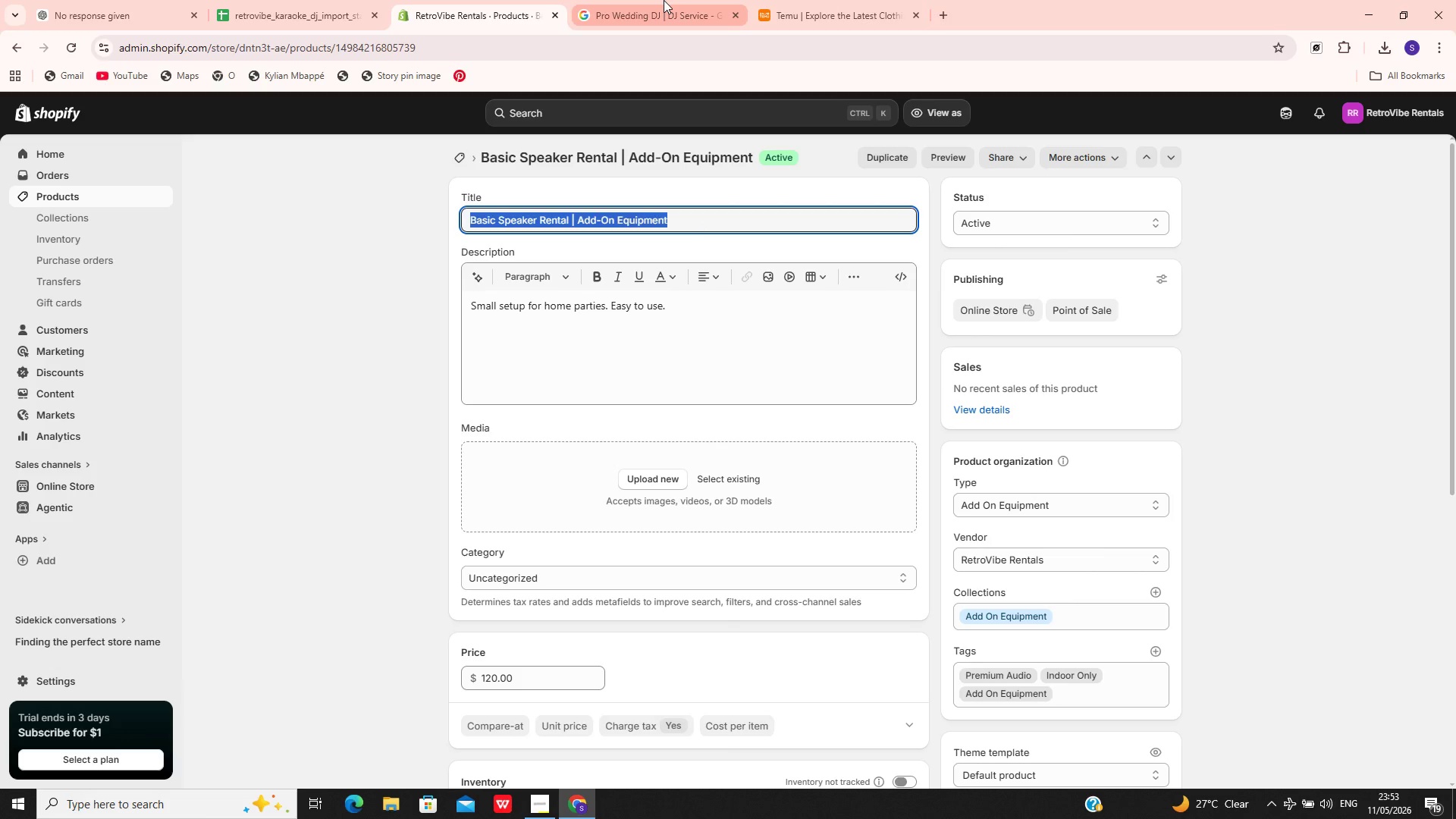 
left_click([664, 0])
 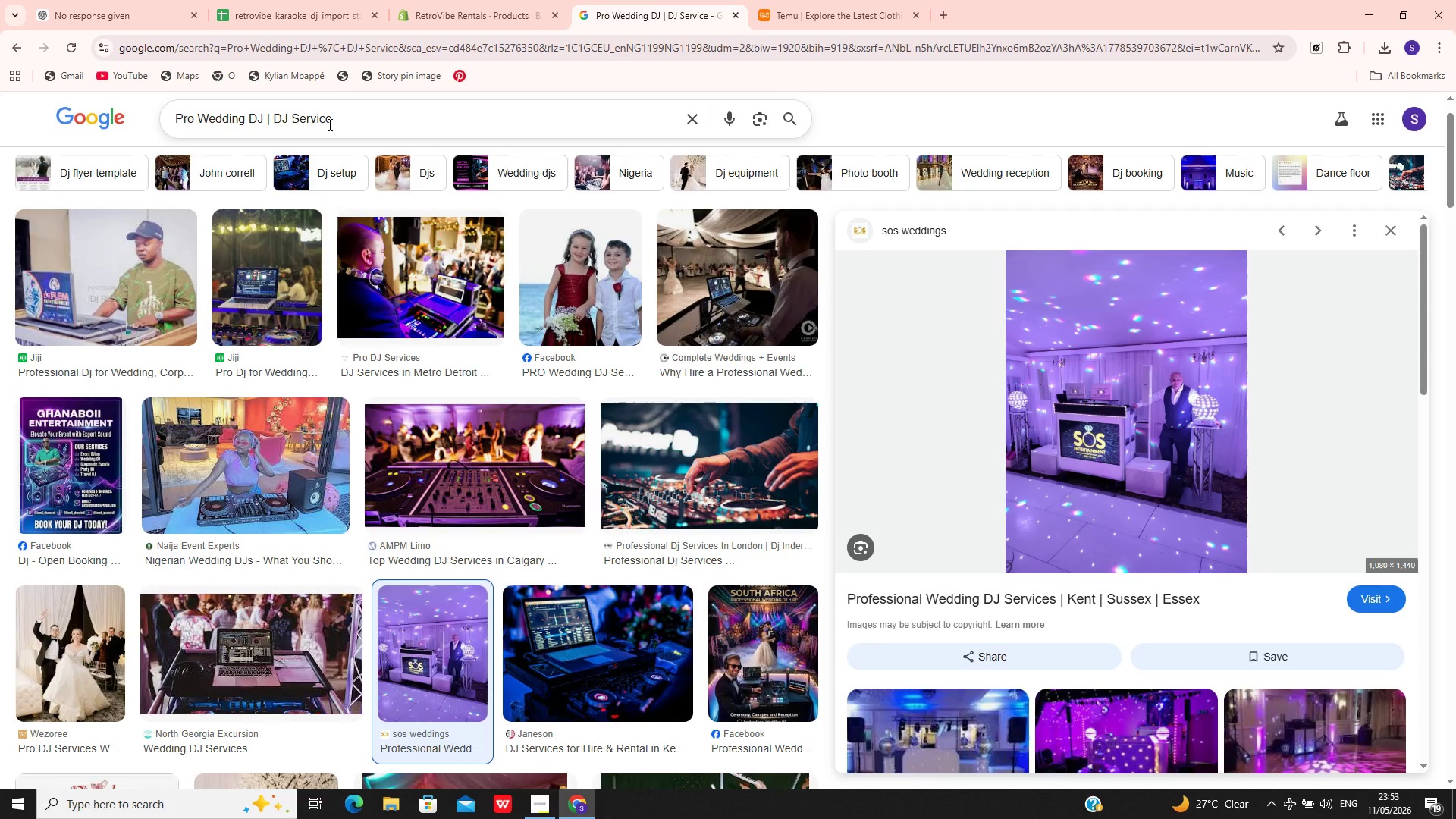 
left_click([329, 124])
 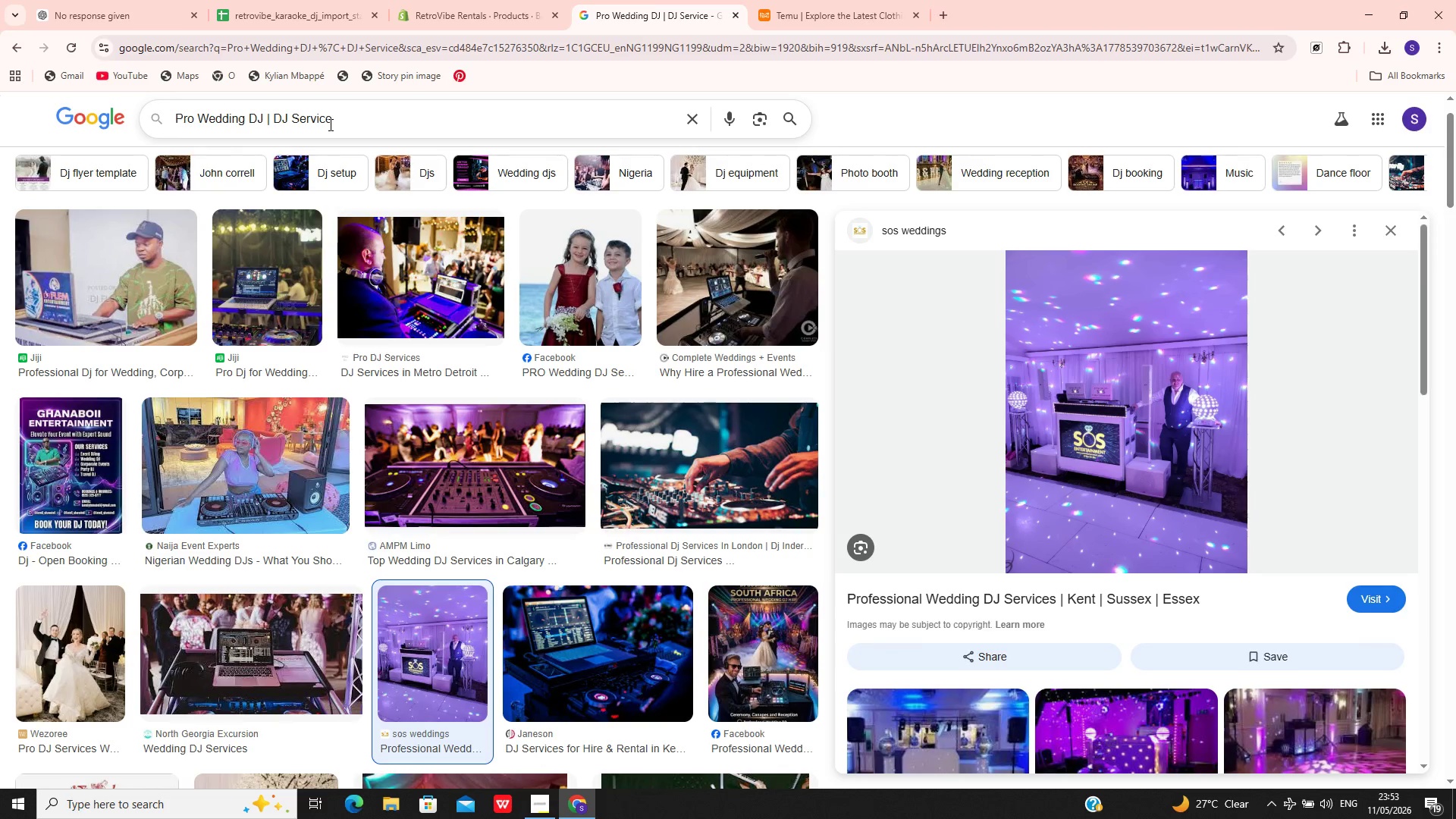 
key(Control+A)
 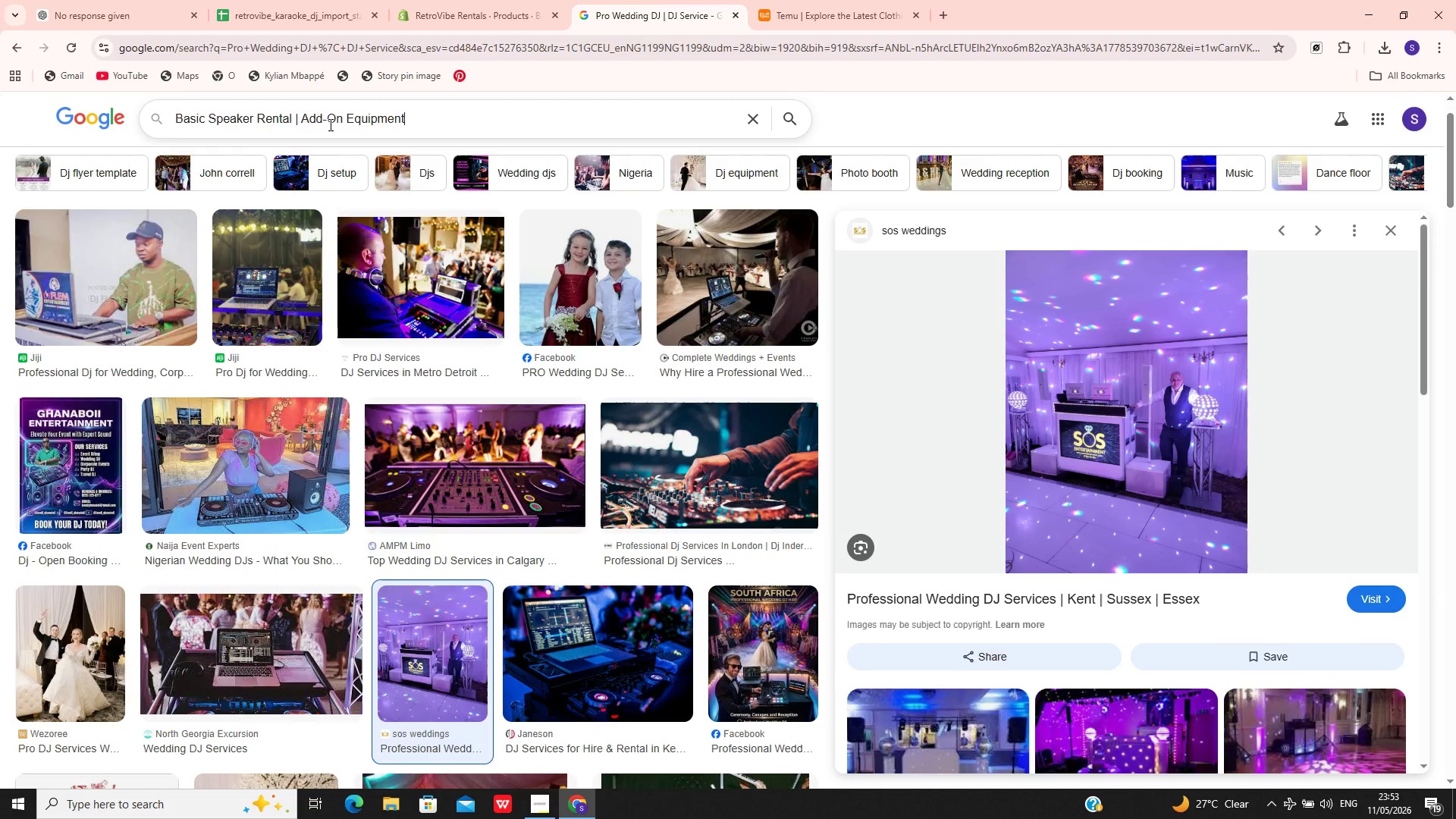 
key(Control+V)
 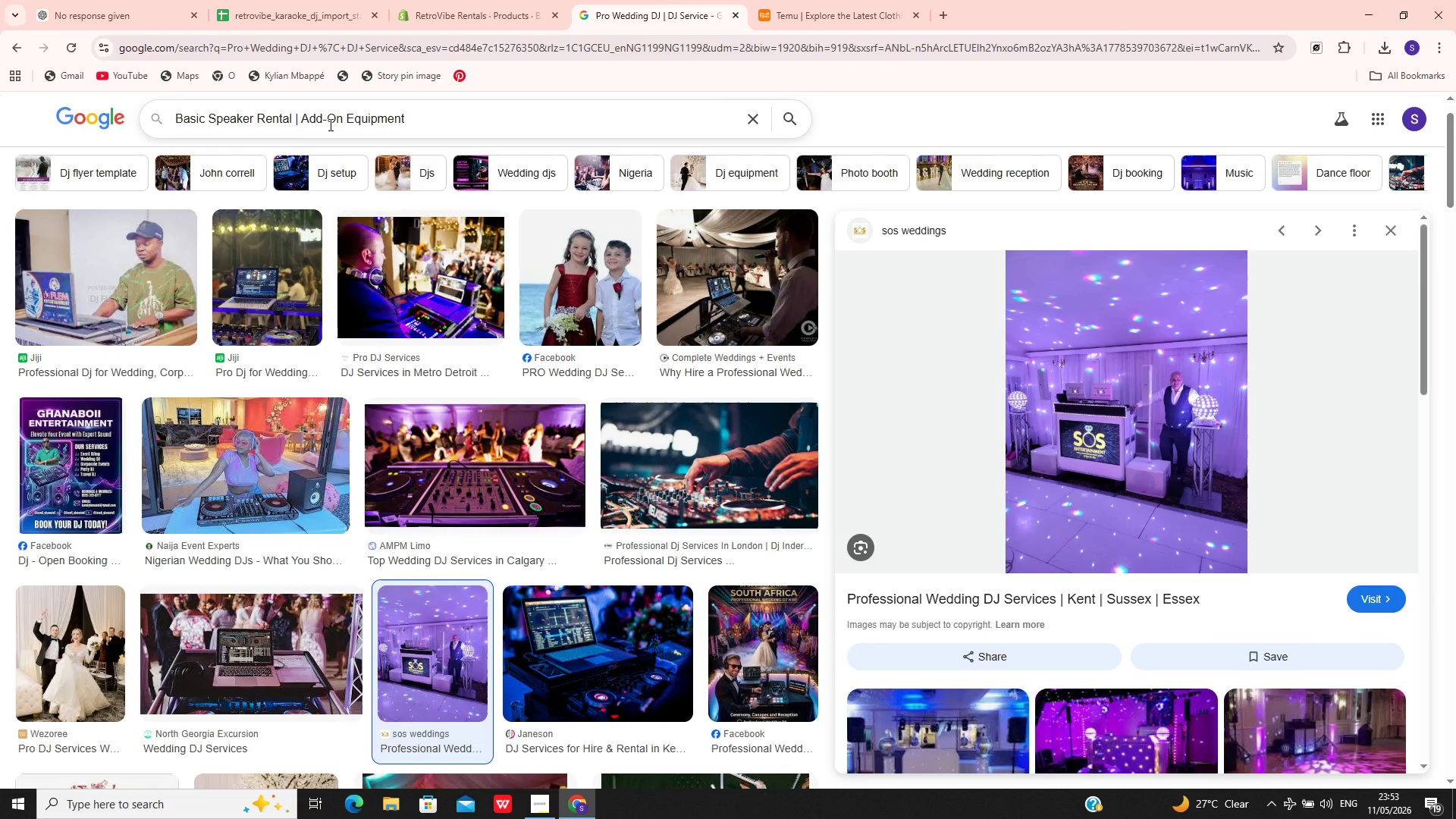 
key(Enter)
 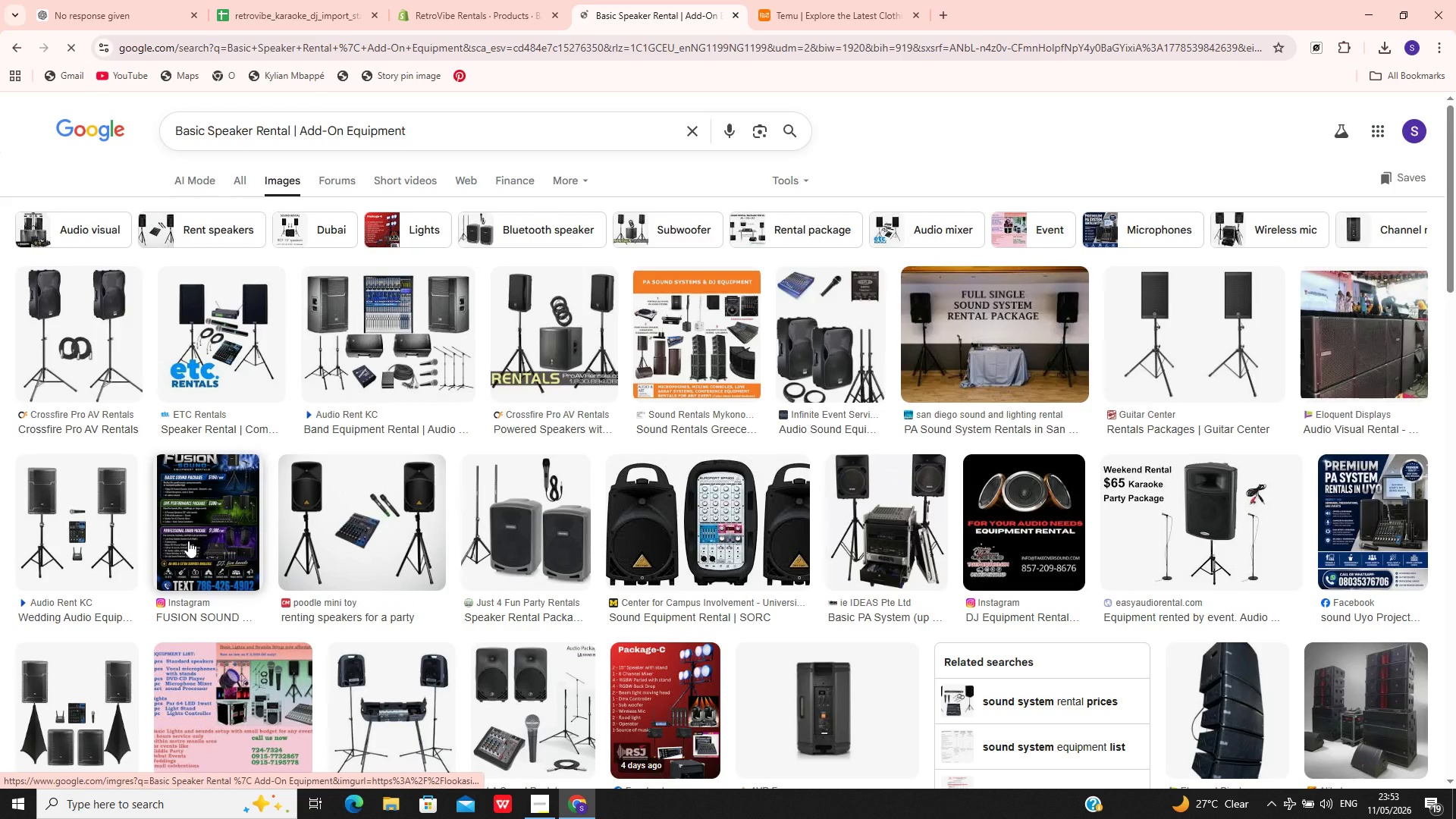 
left_click([108, 526])
 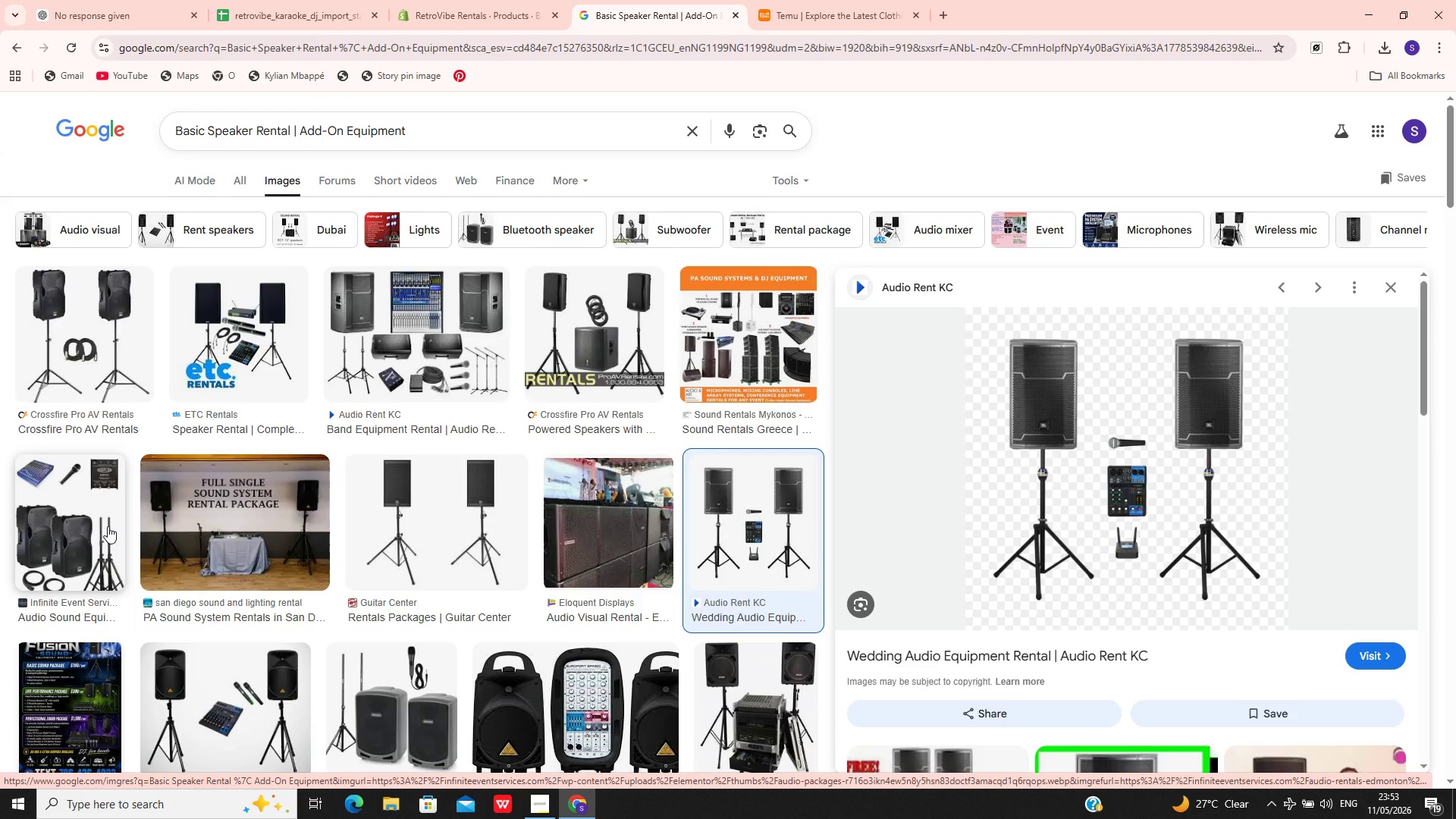 
wait(10.56)
 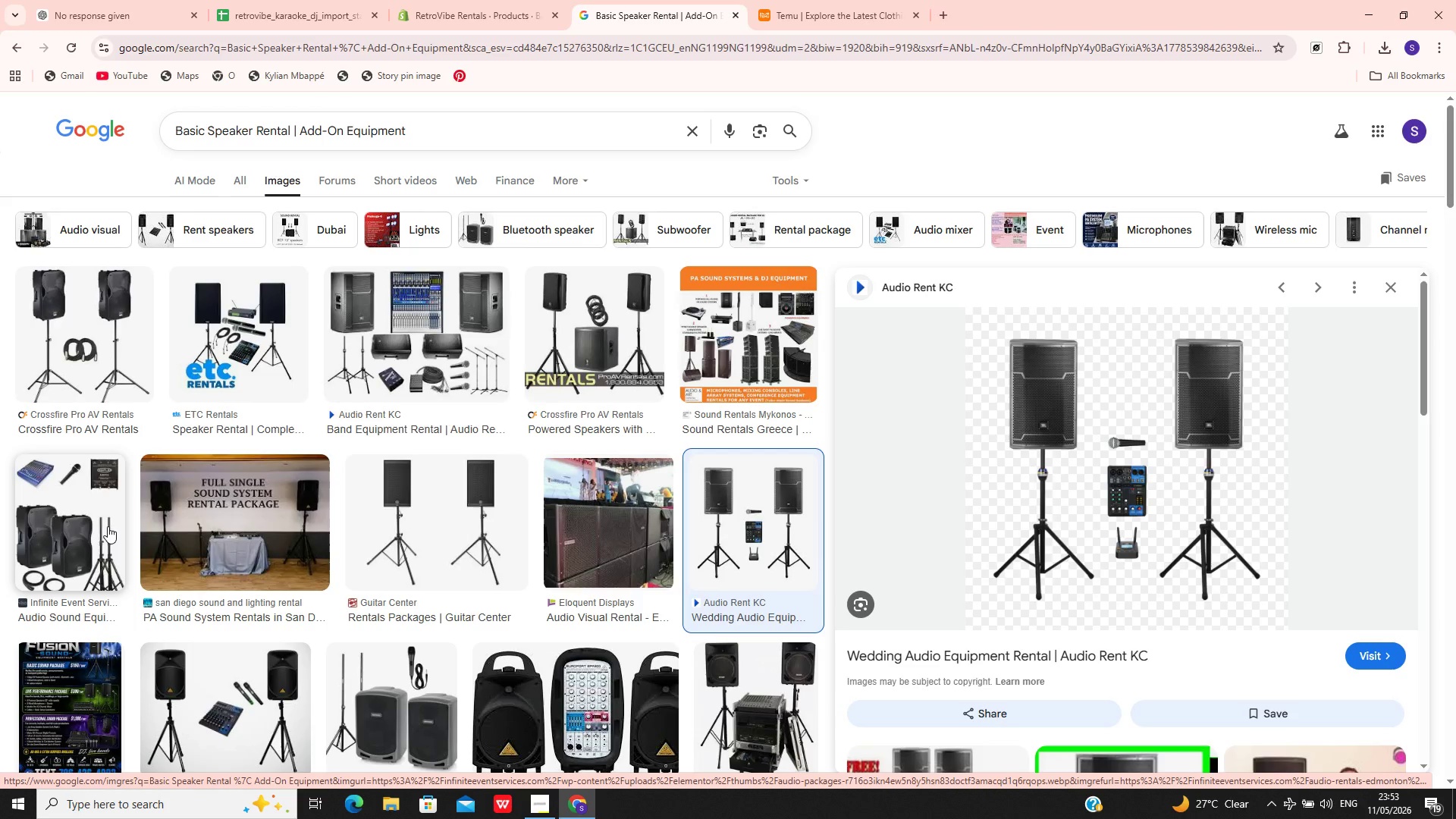 
left_click([468, 0])
 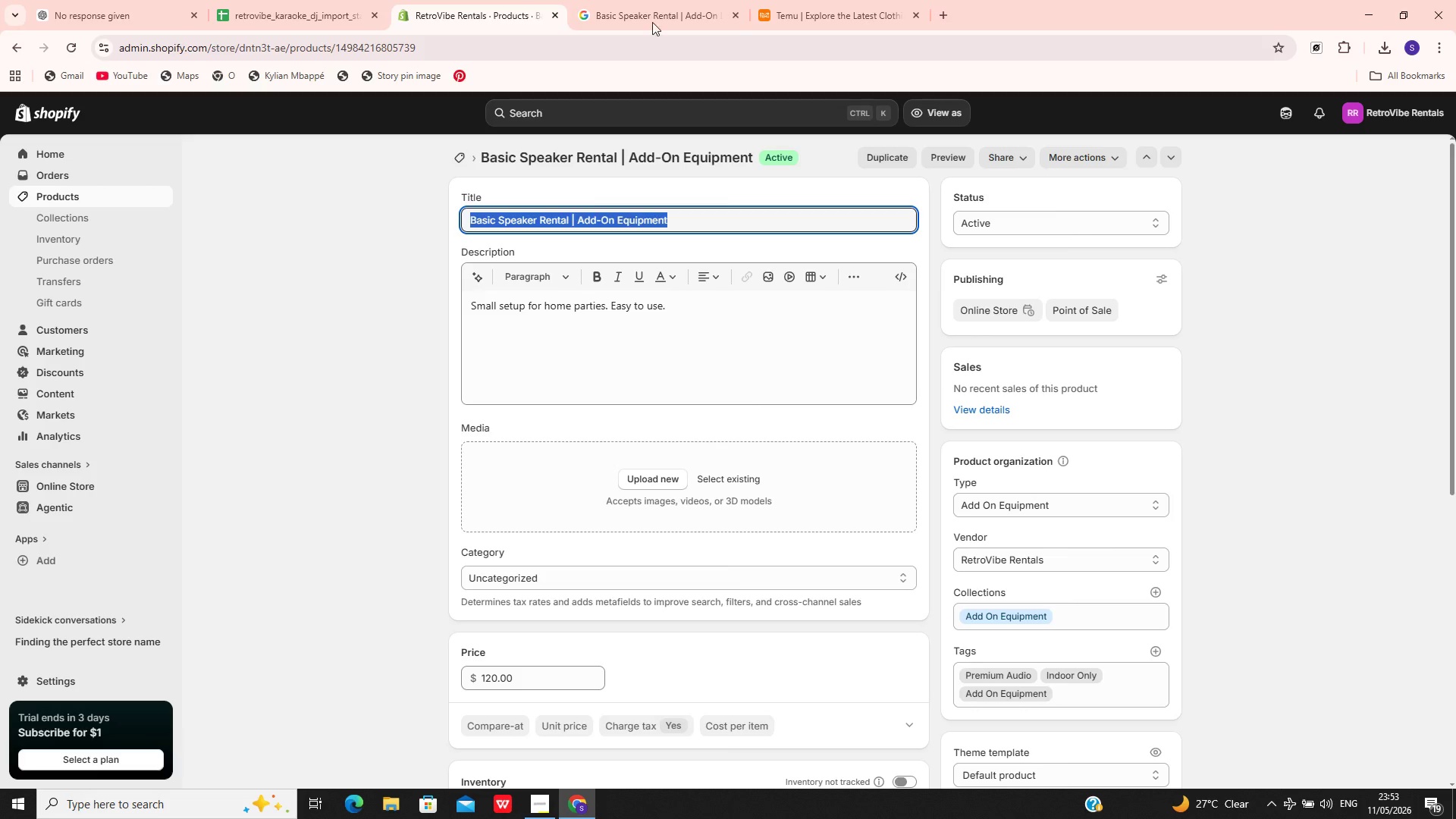 
left_click([652, 6])
 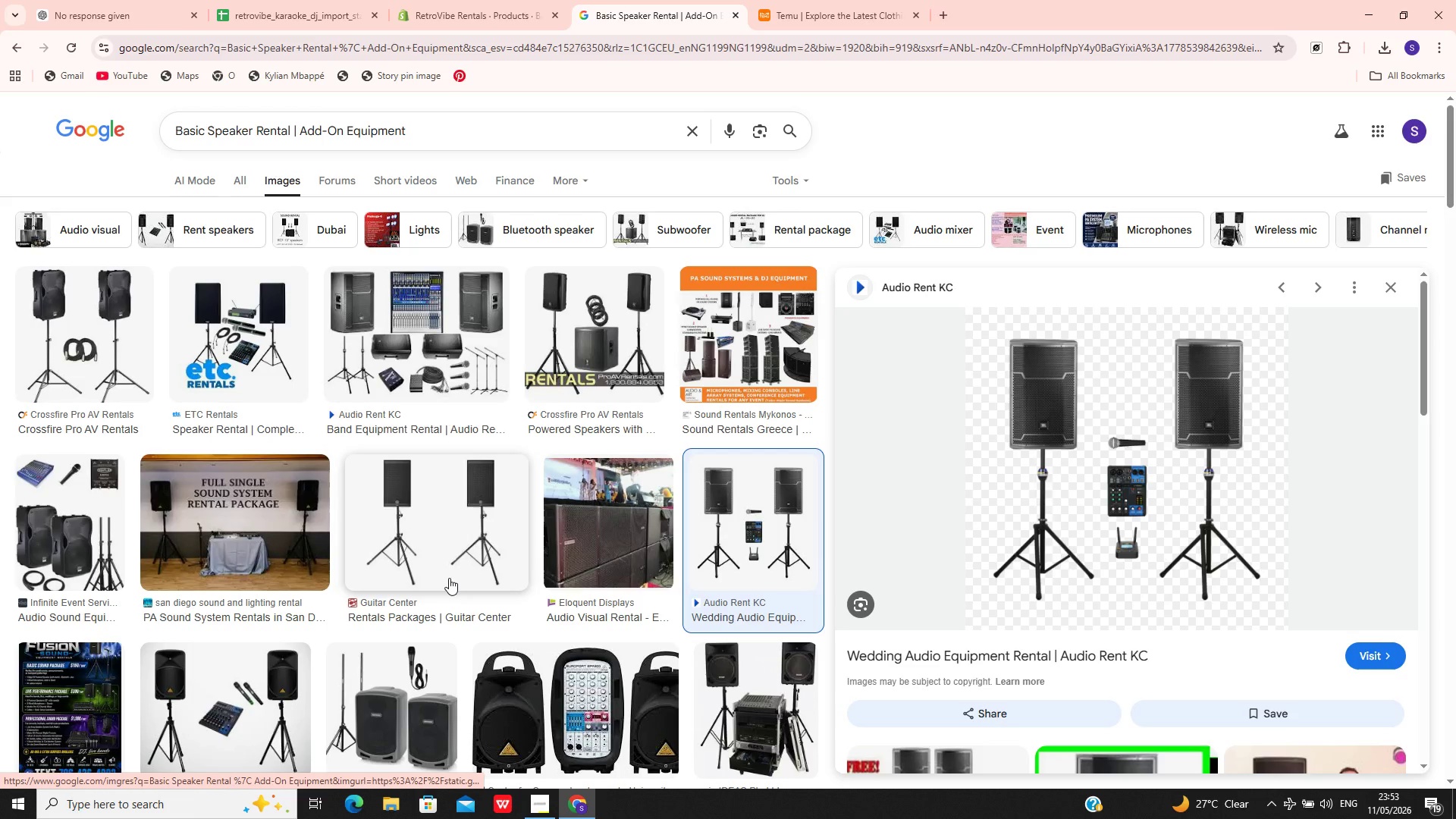 
left_click([422, 550])
 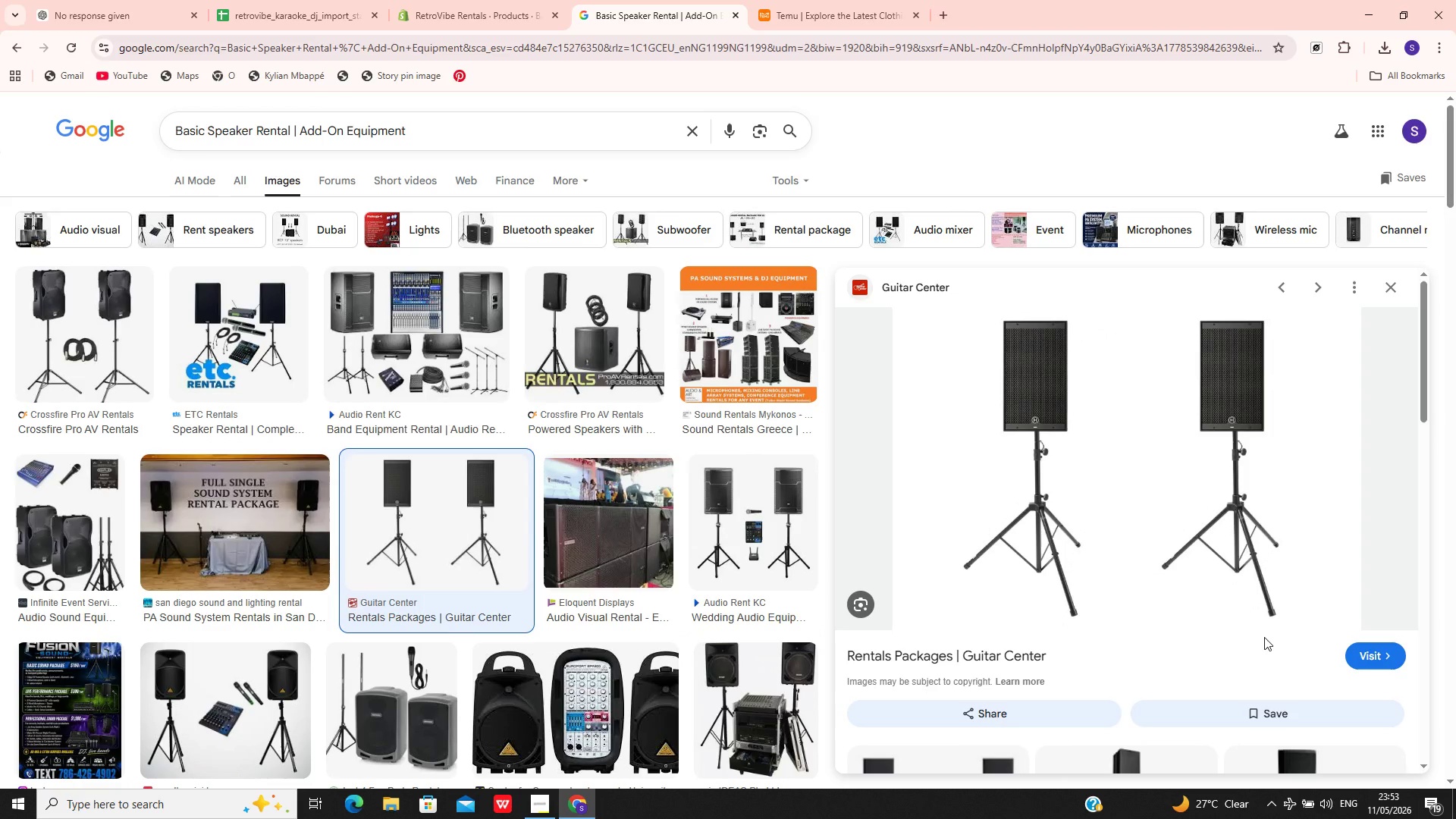 
wait(19.47)
 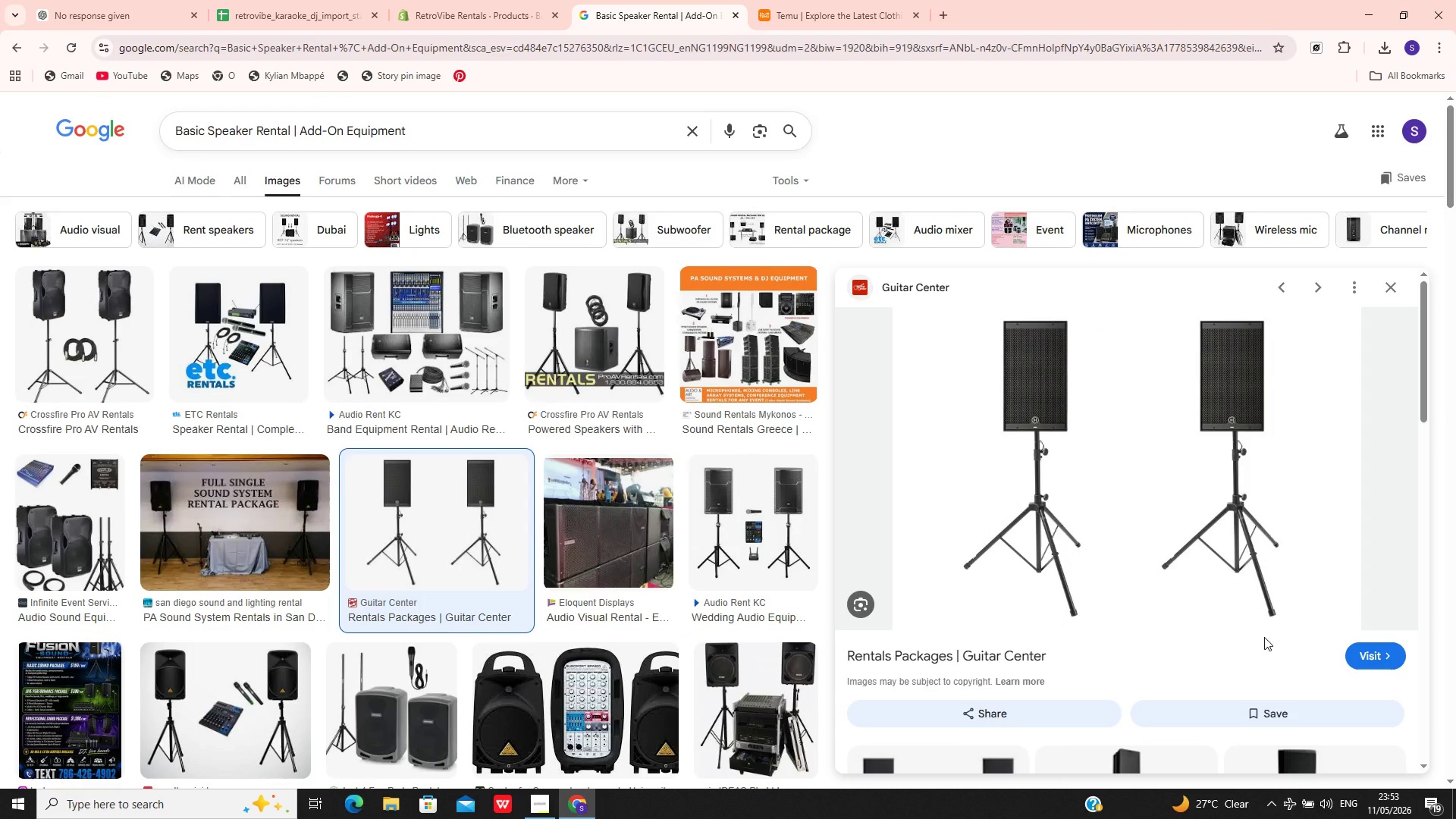 
right_click([1145, 541])
 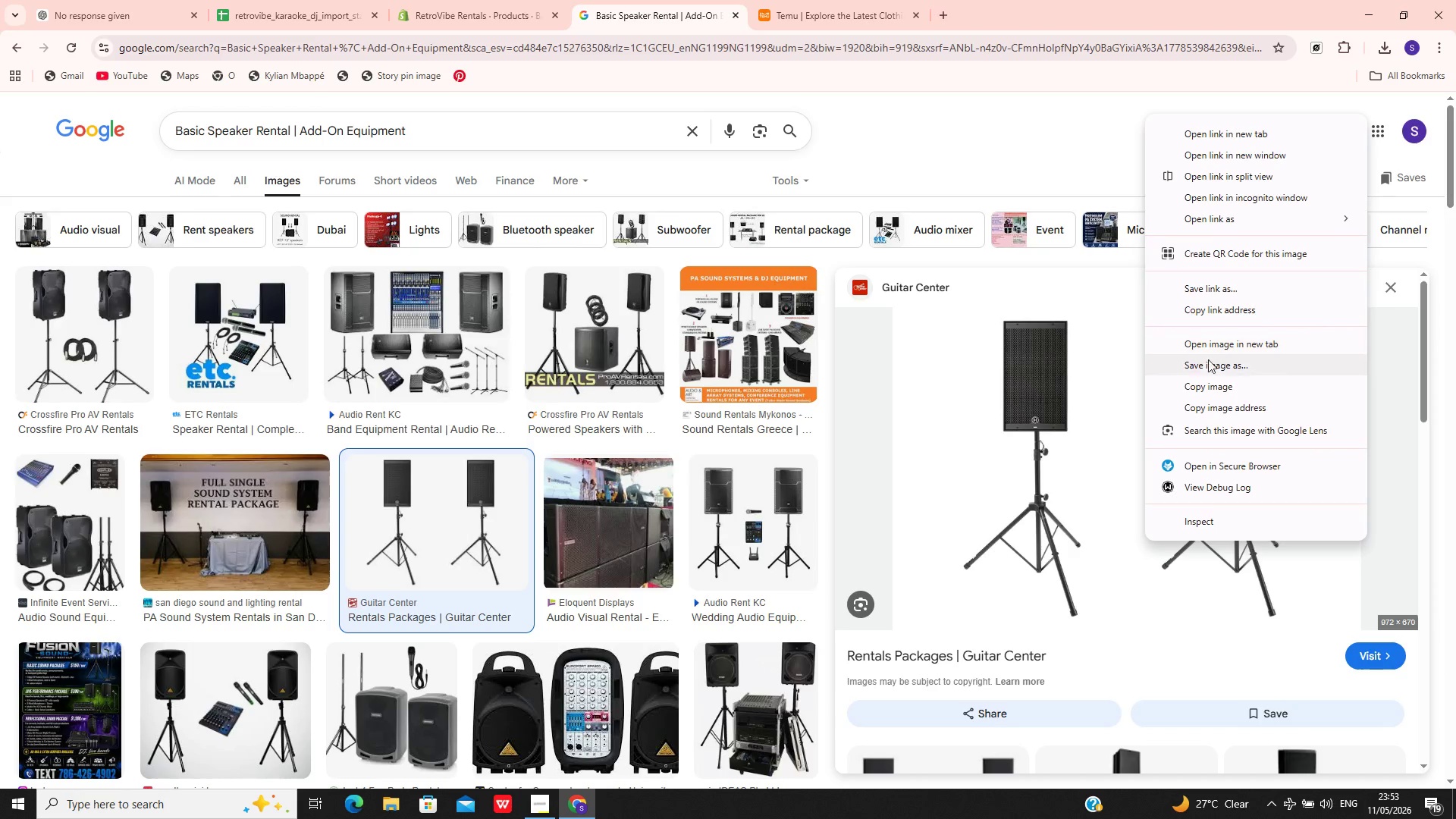 
left_click([1208, 366])
 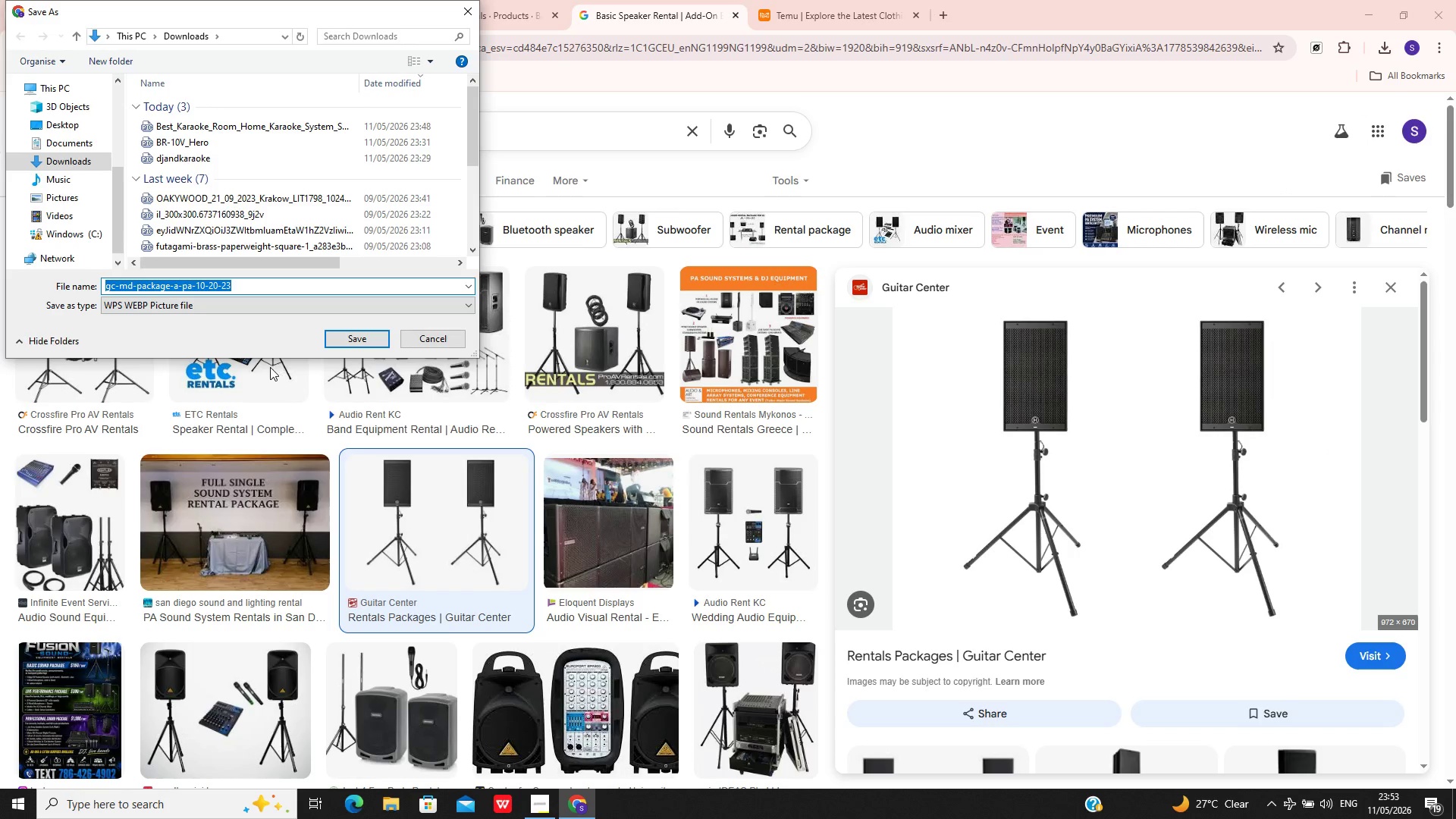 
wait(5.7)
 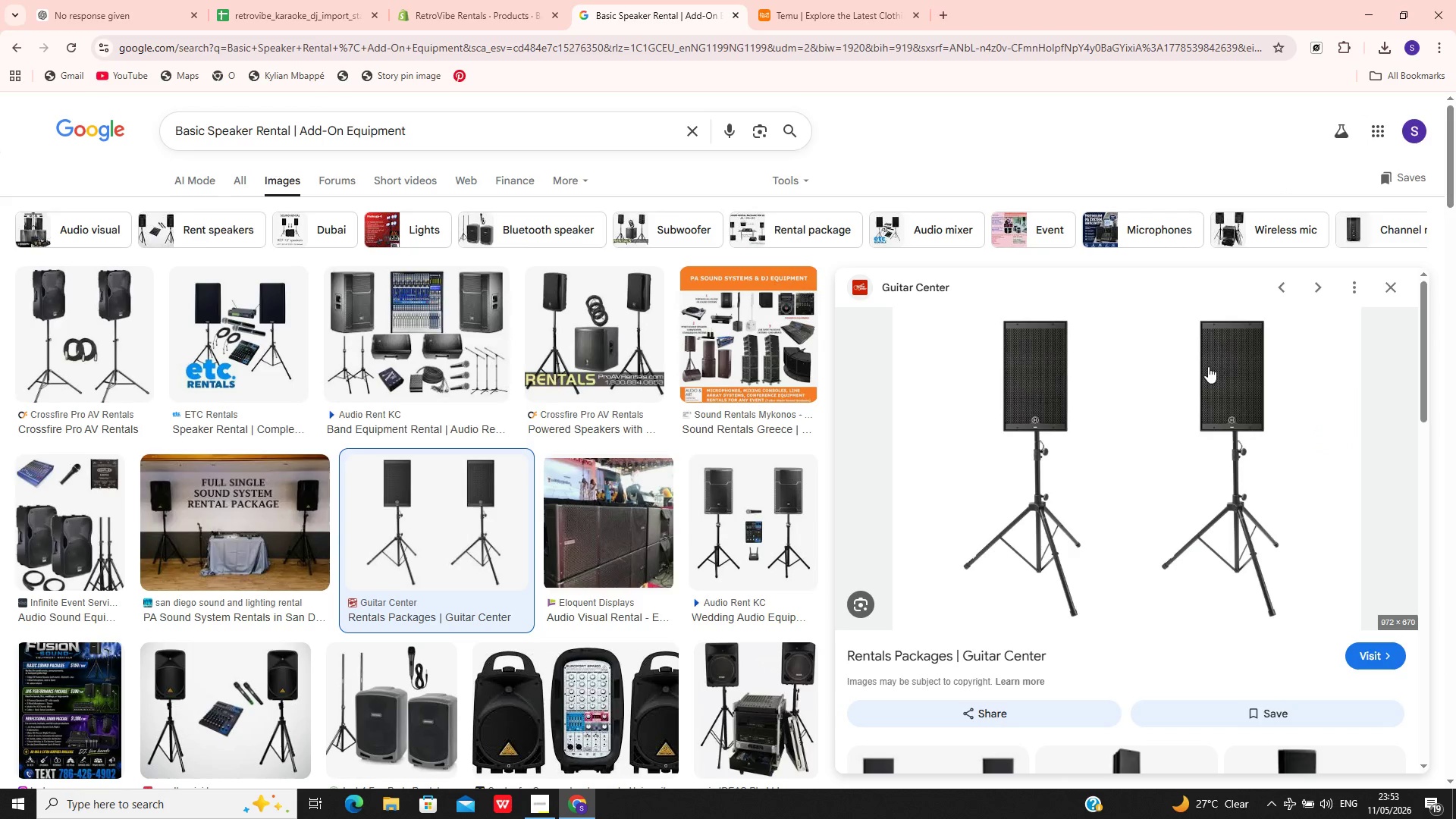 
left_click([365, 335])
 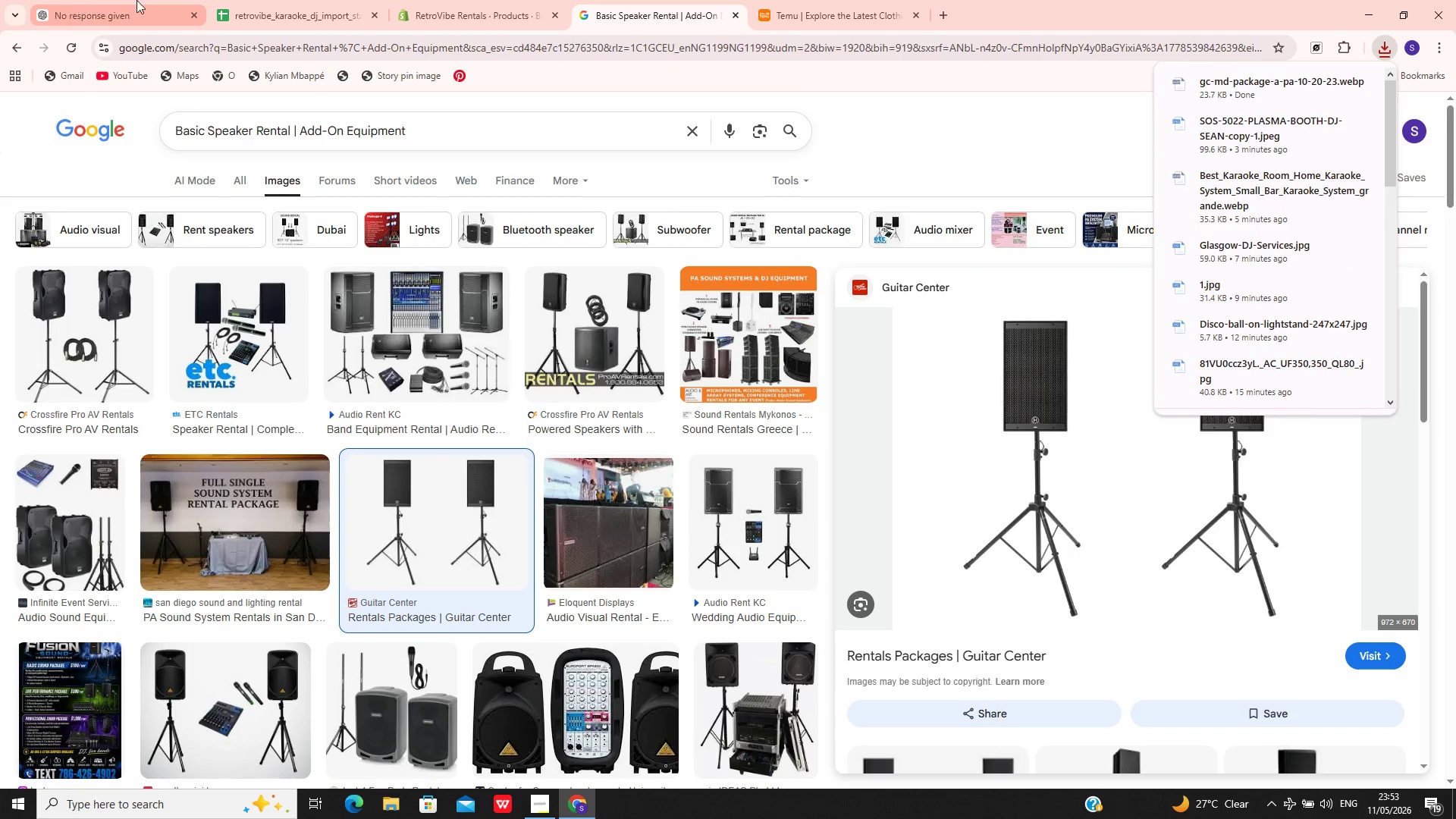 
left_click([270, 0])
 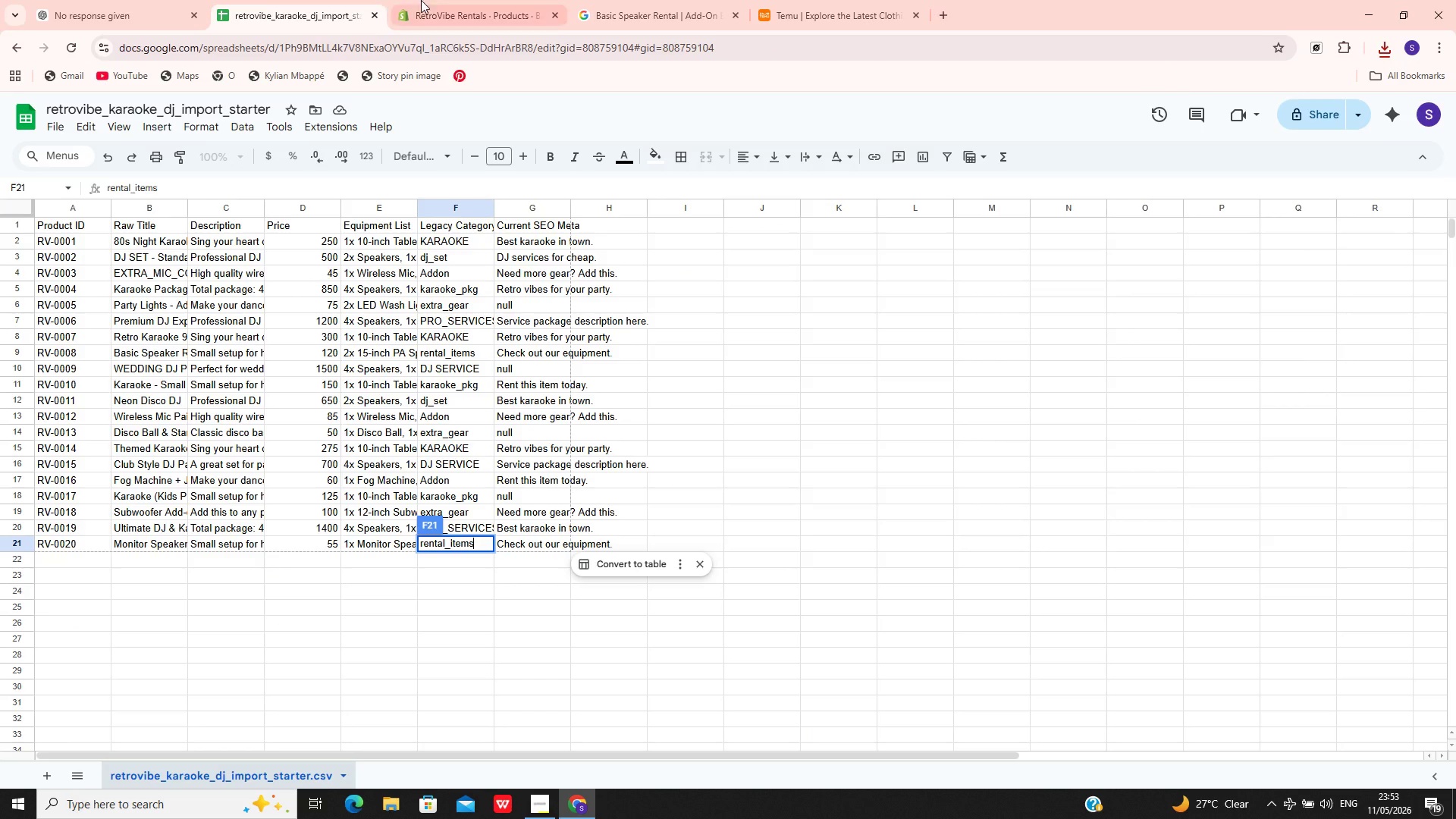 
left_click([425, 0])
 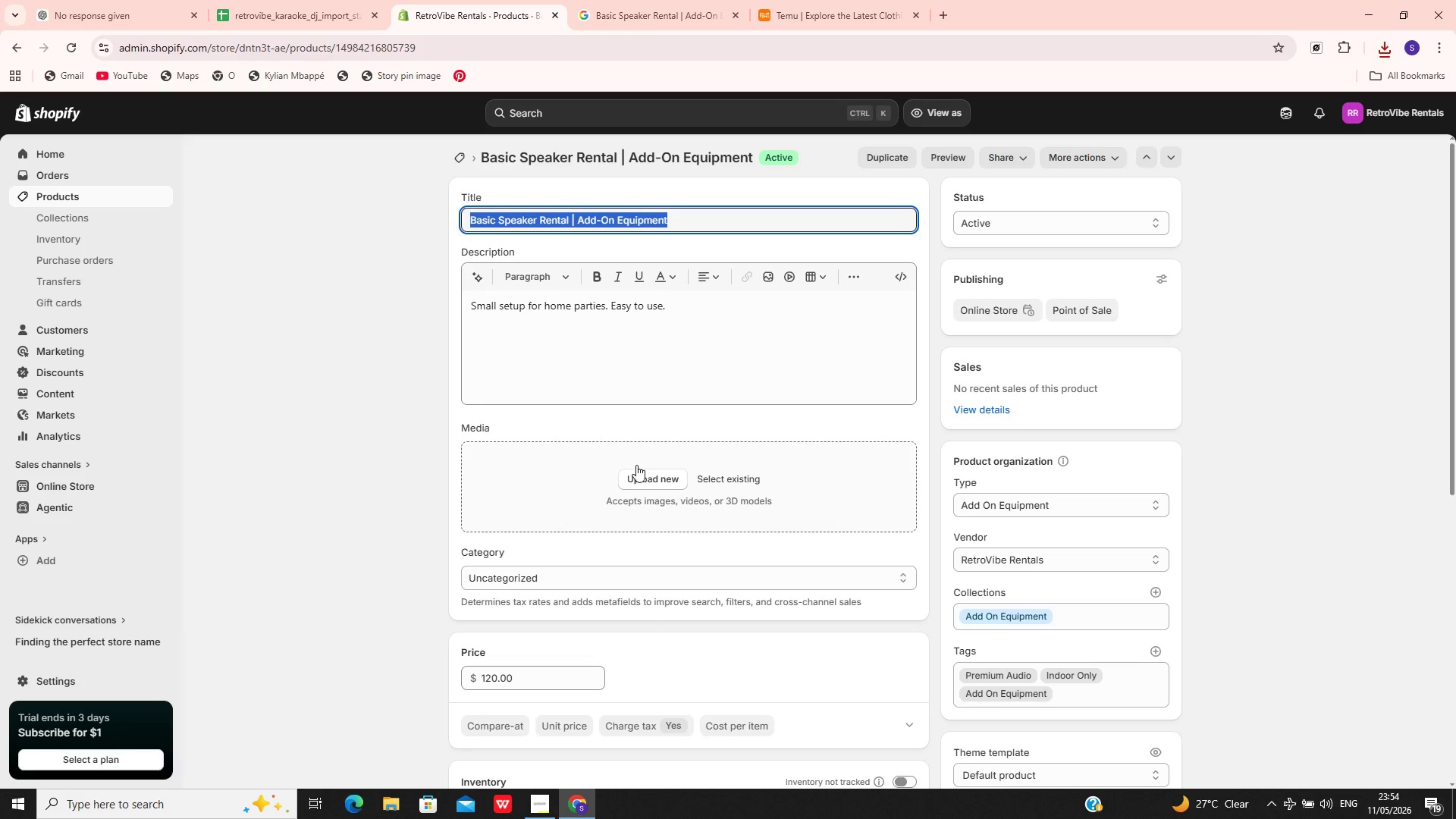 
left_click([636, 466])
 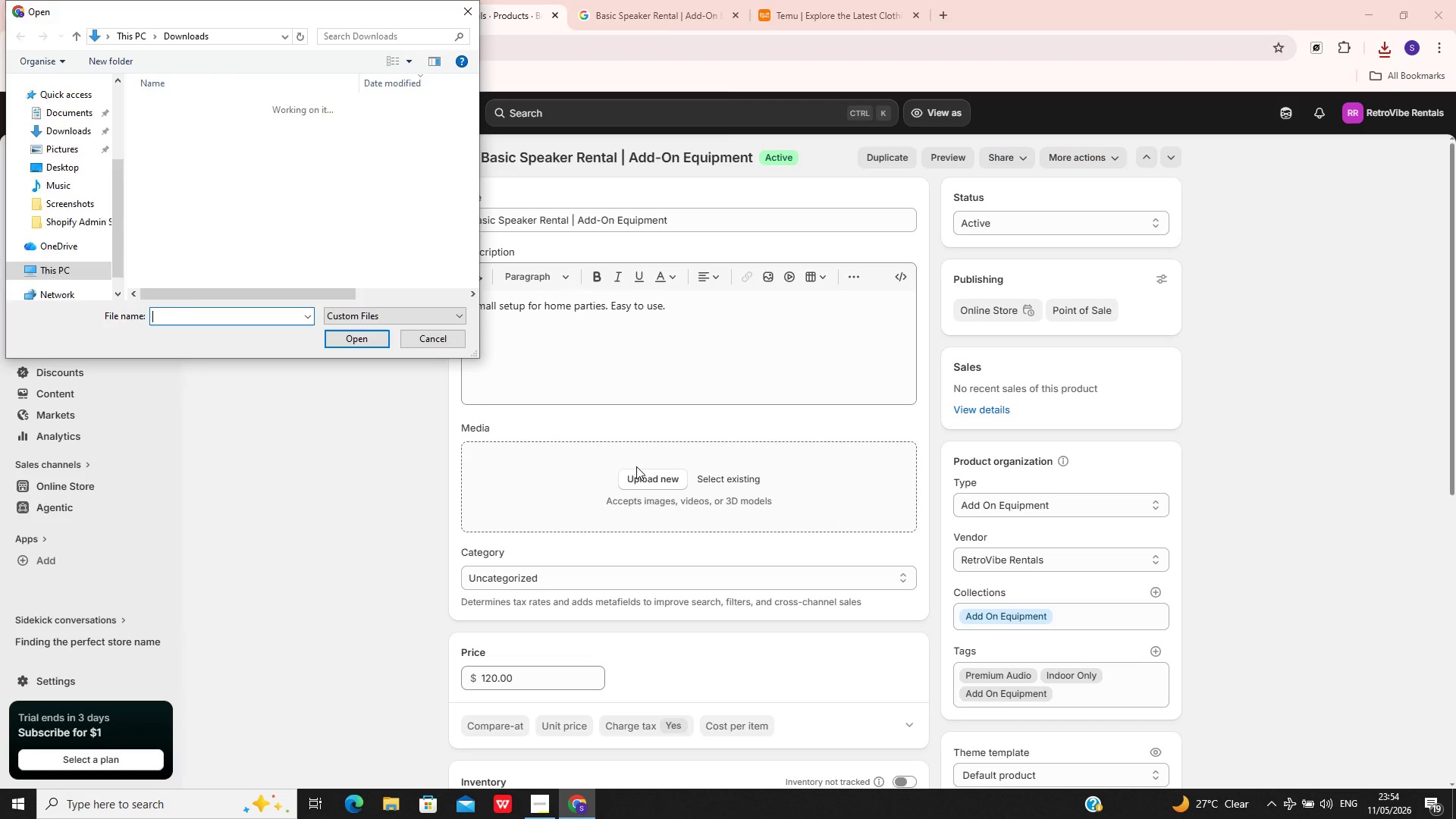 
left_click([361, 184])
 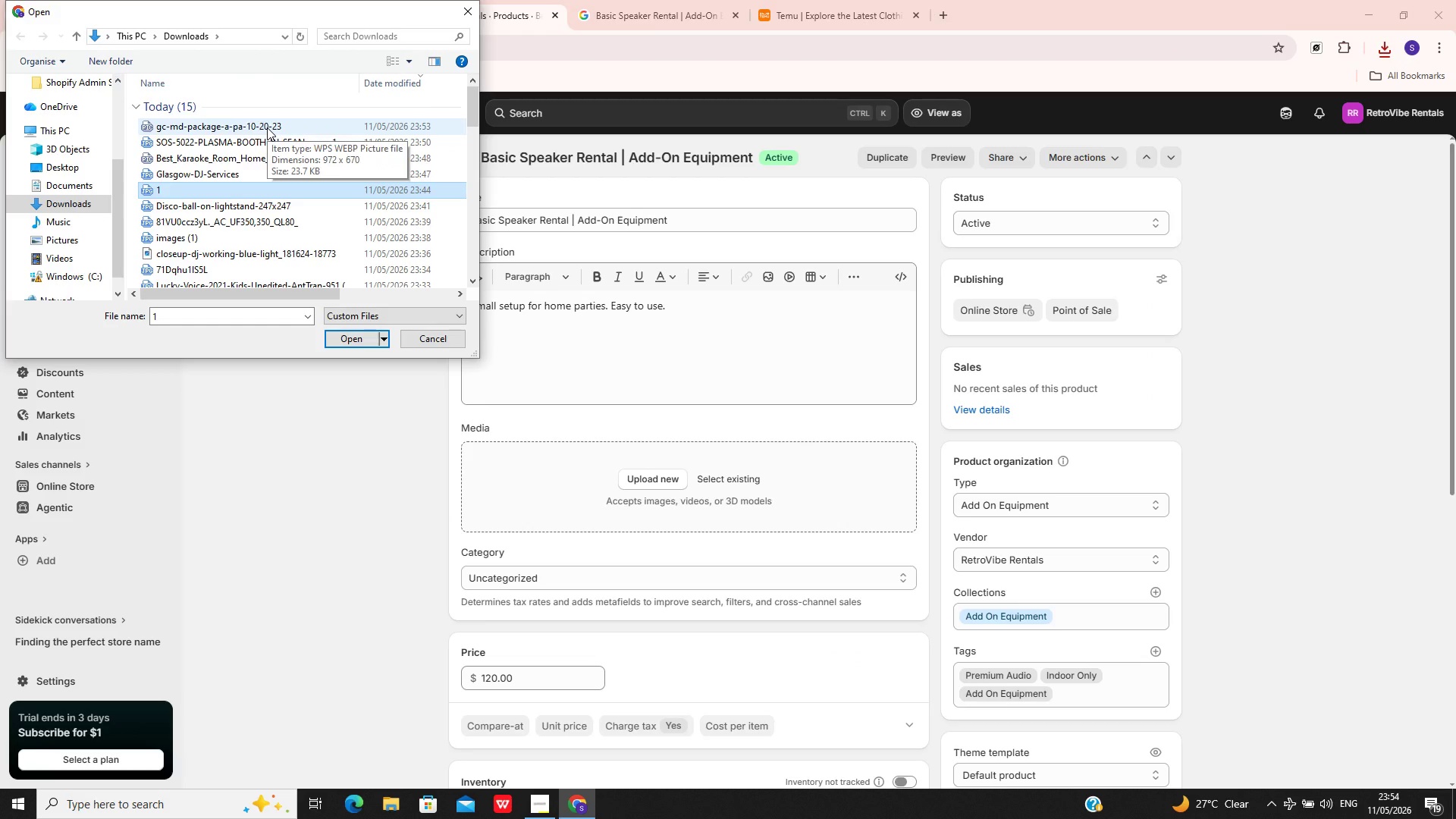 
left_click([267, 127])
 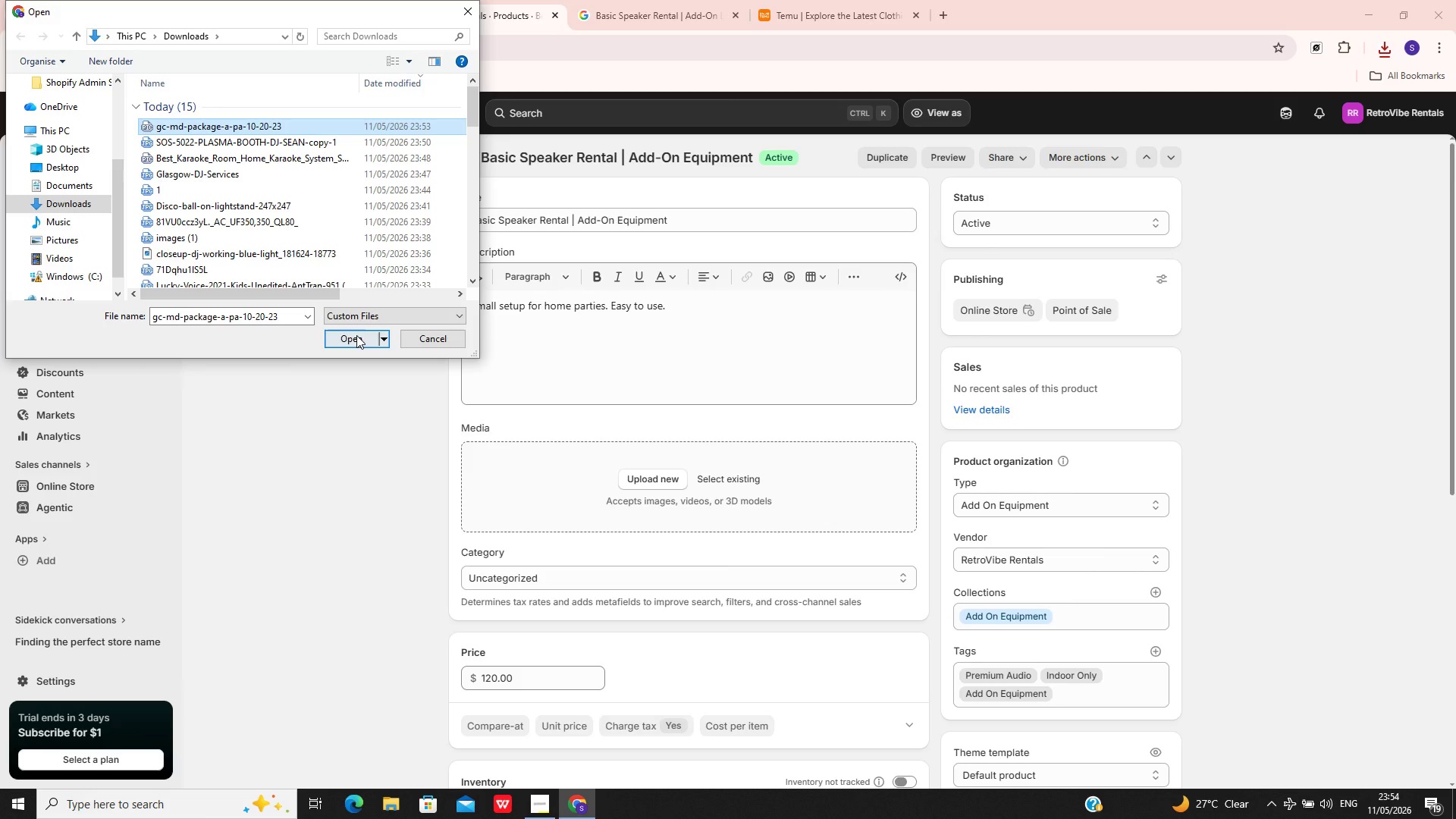 
left_click([356, 335])
 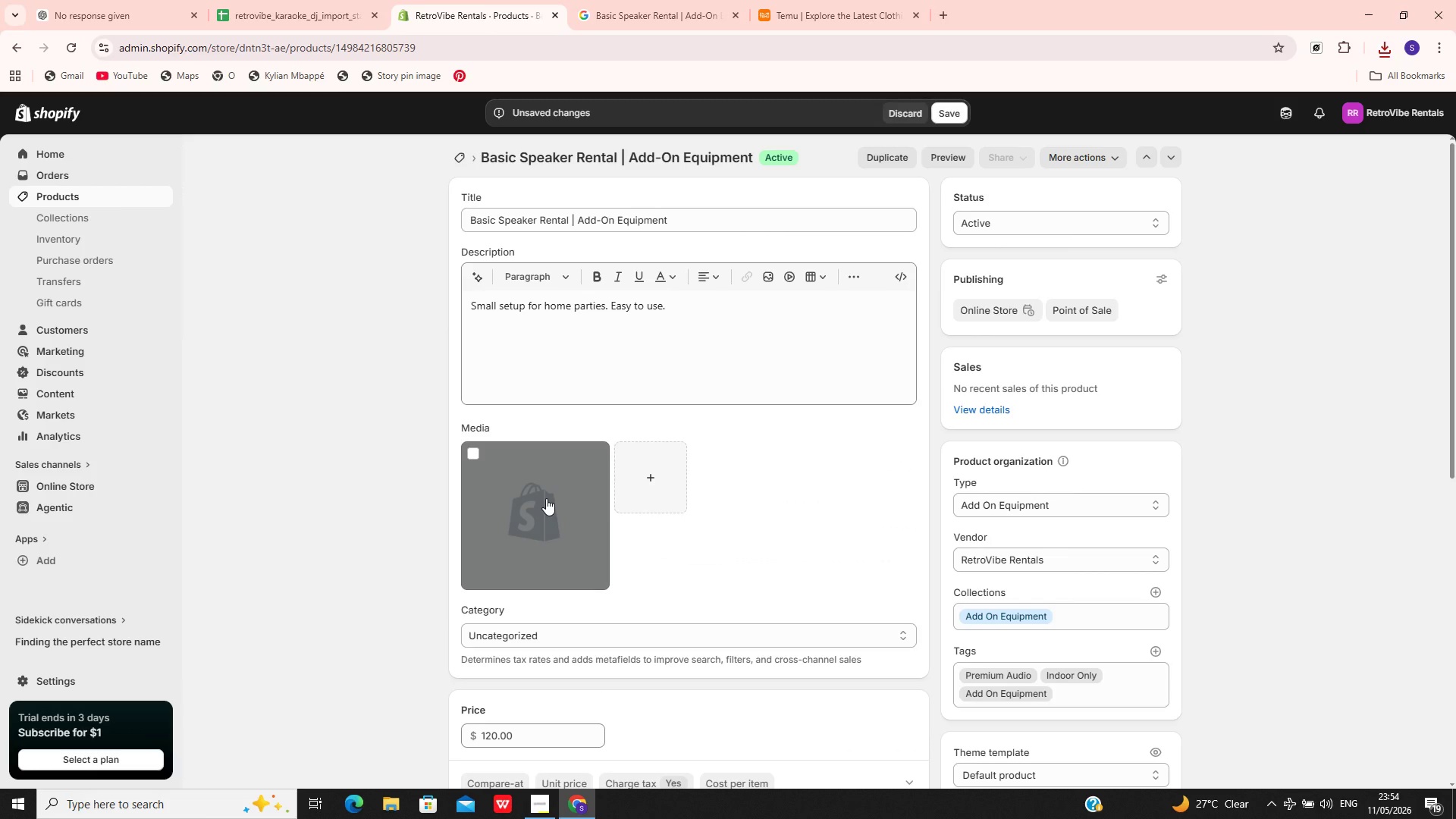 
wait(7.81)
 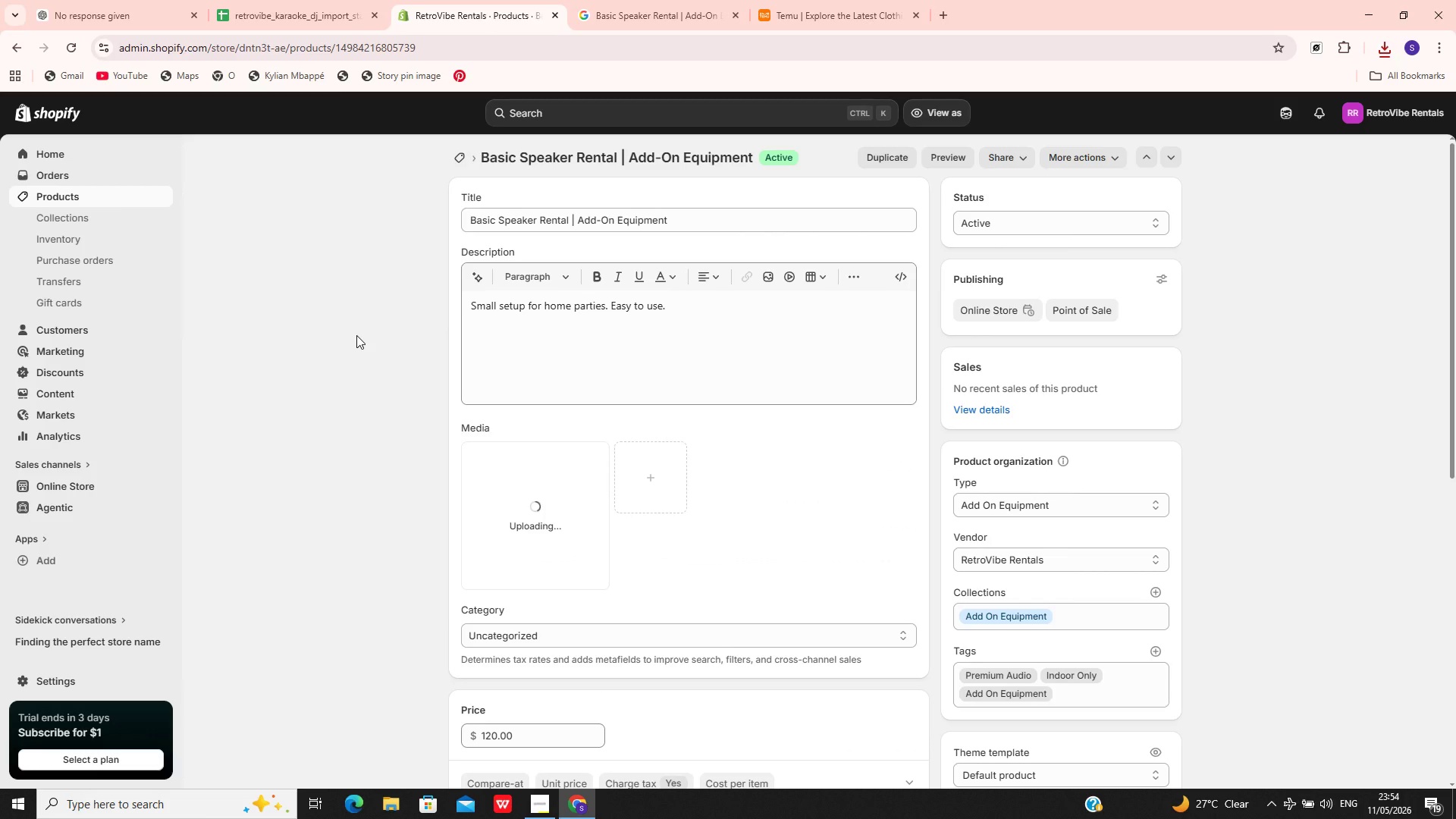 
left_click([580, 519])
 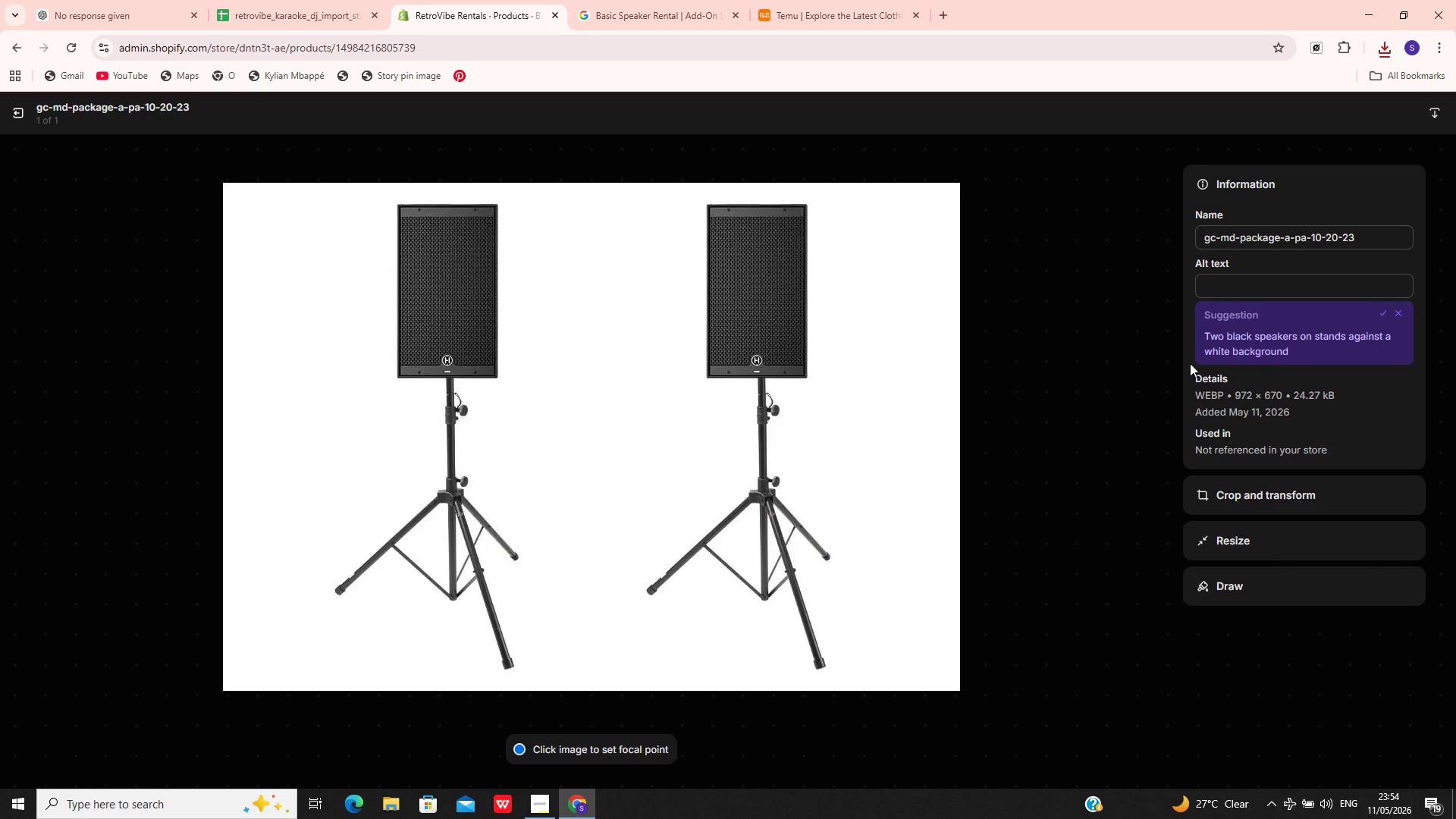 
left_click([1229, 285])
 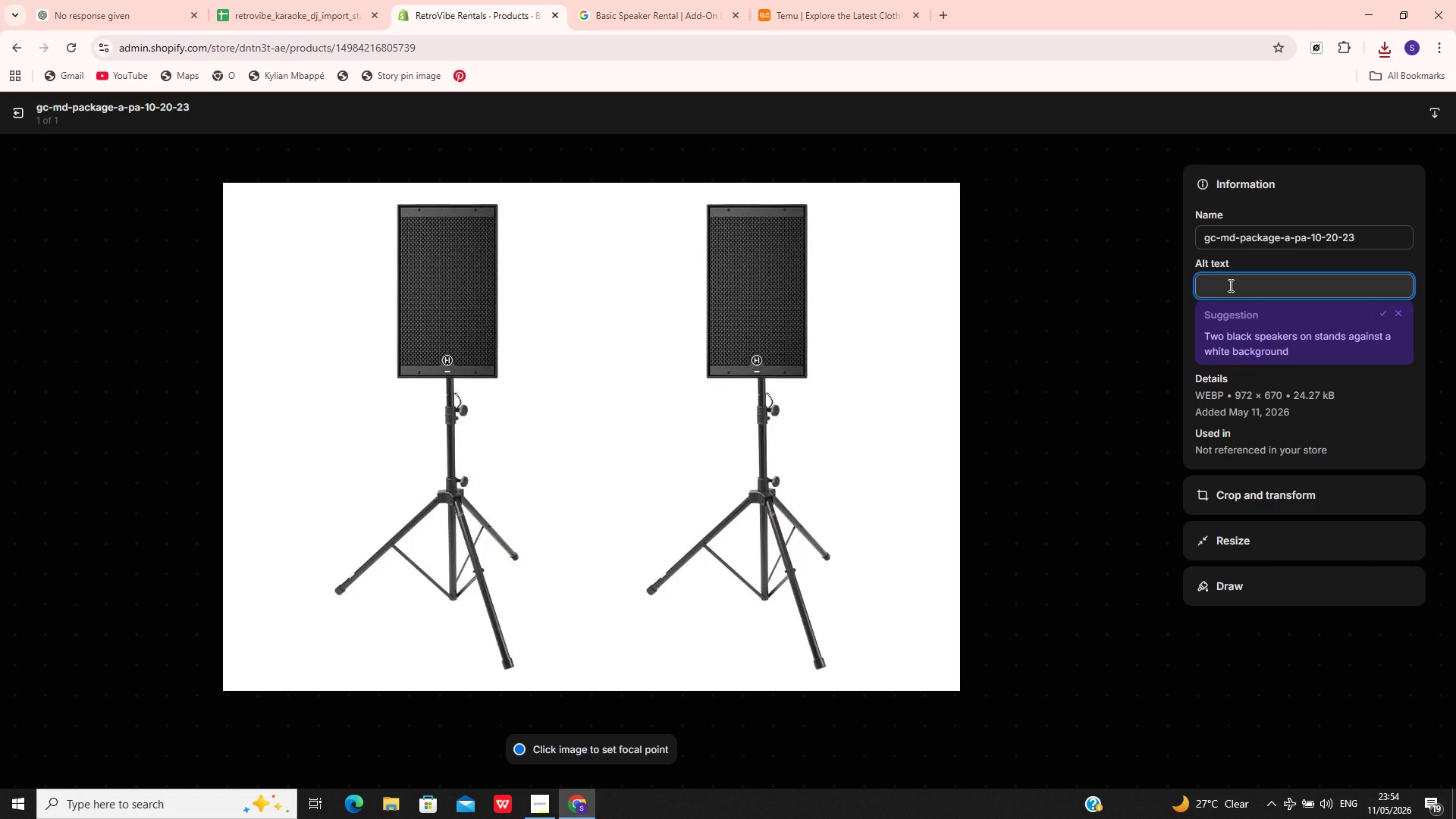 
type(PA speaker rental with stands)
 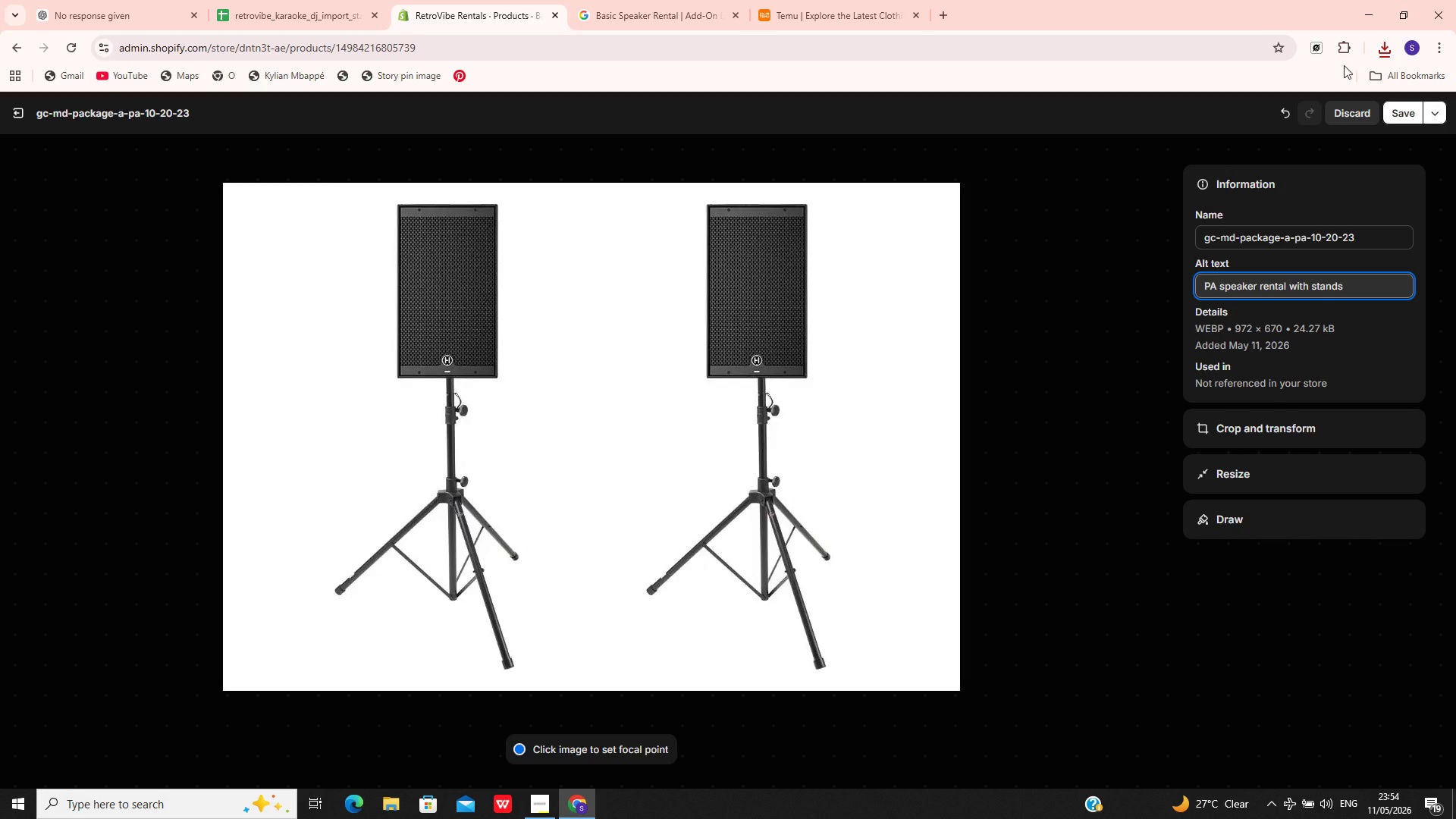 
wait(5.17)
 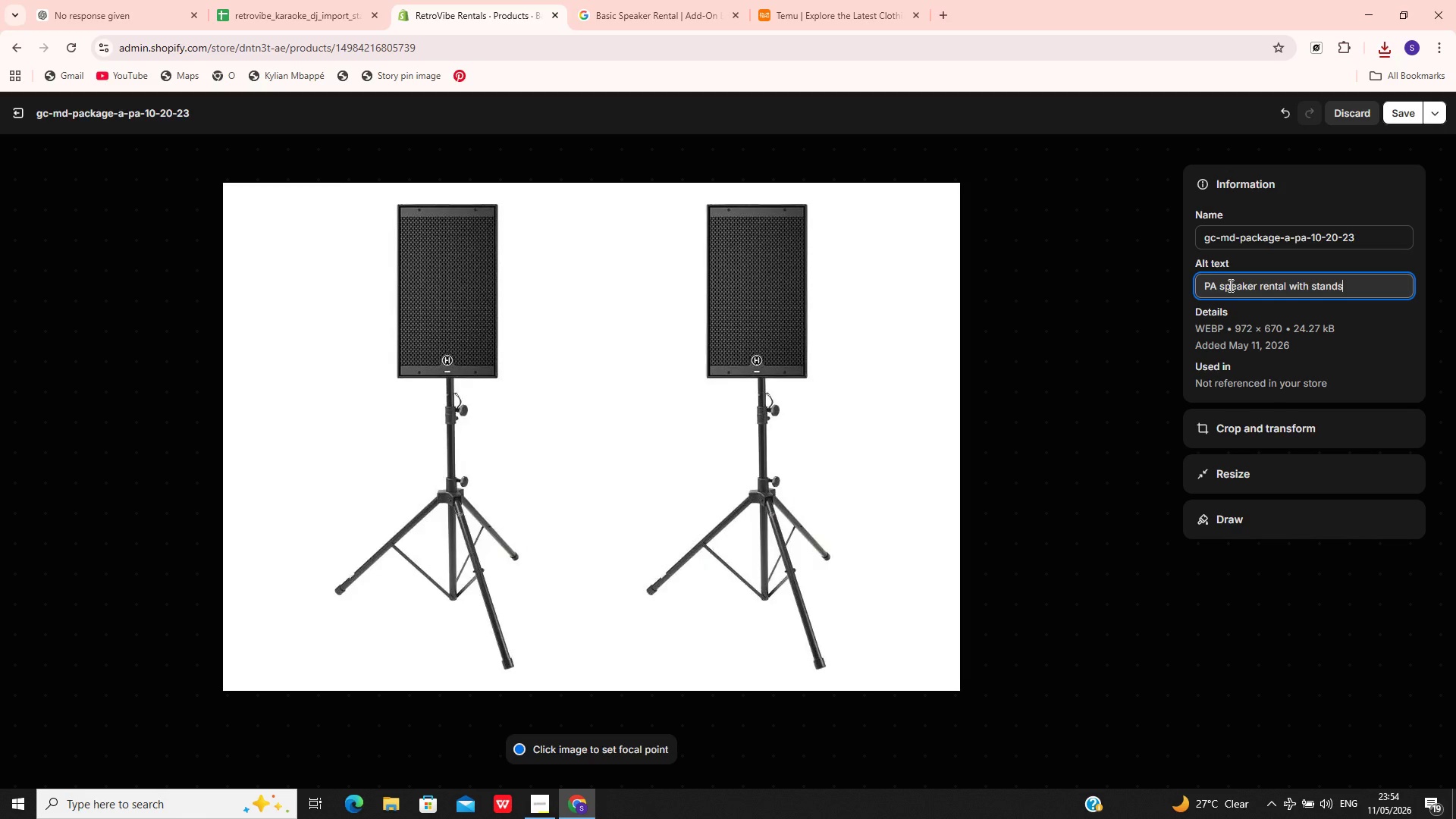 
left_click([1405, 111])
 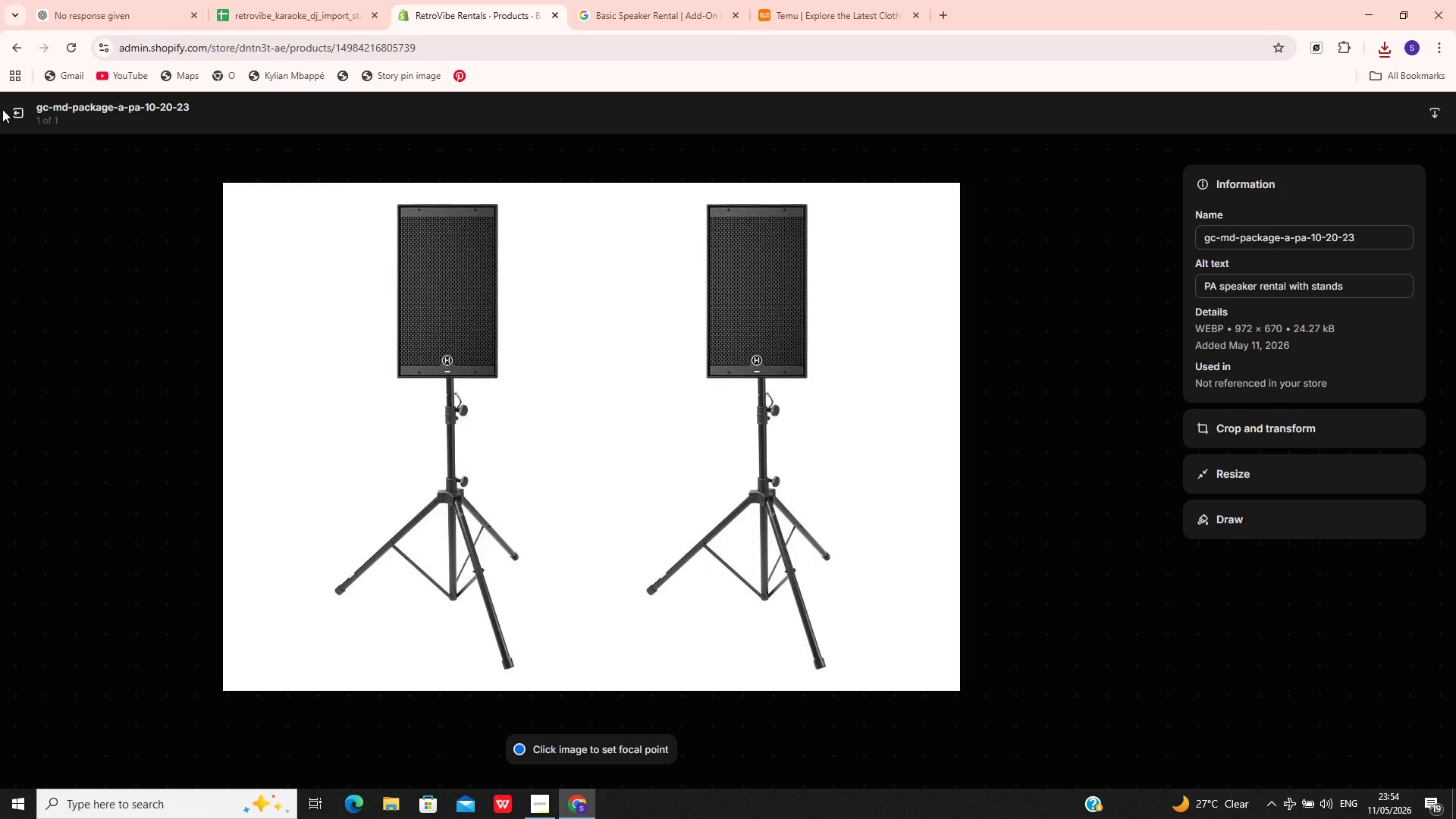 
left_click([18, 111])
 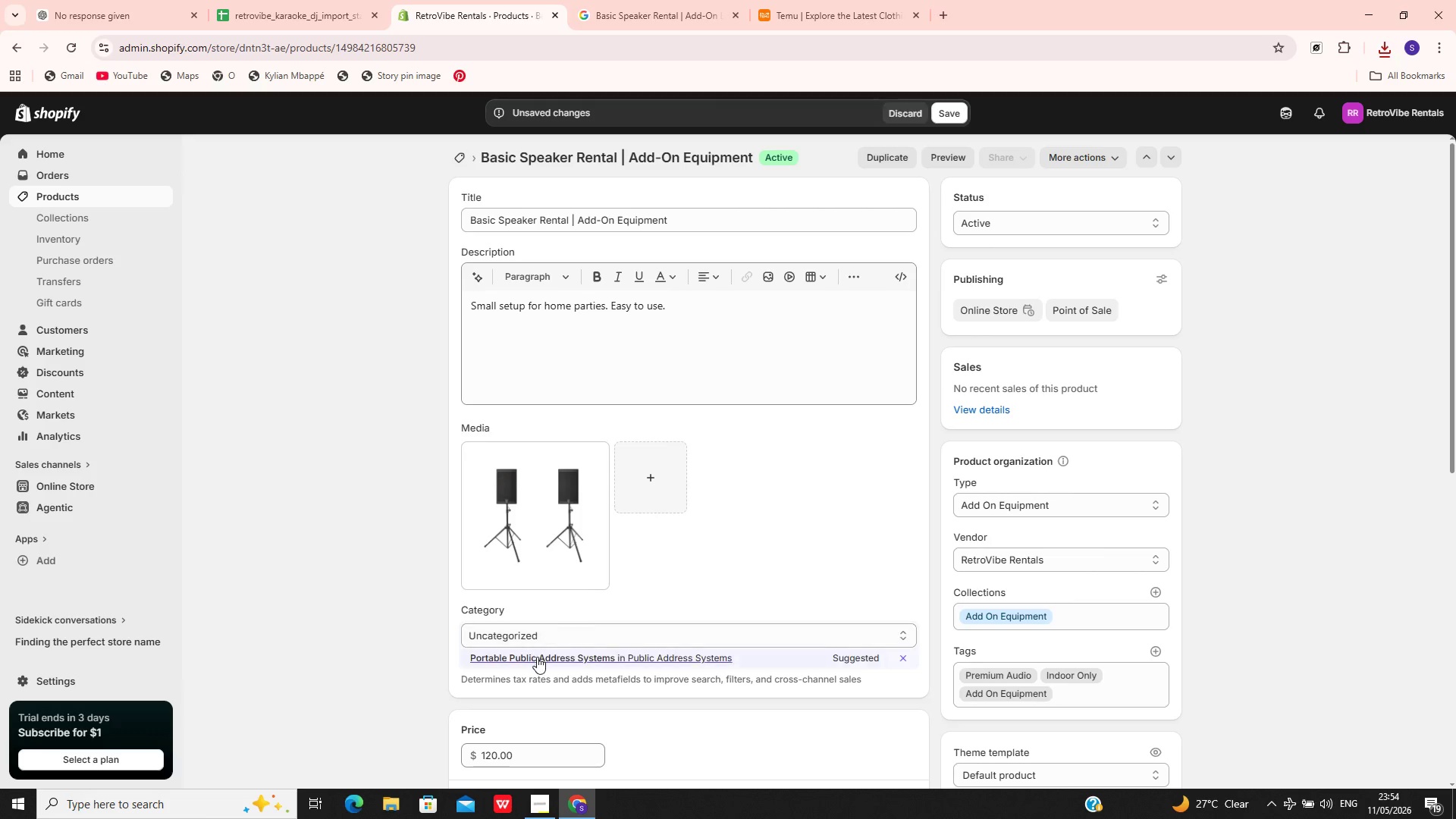 
left_click([541, 659])
 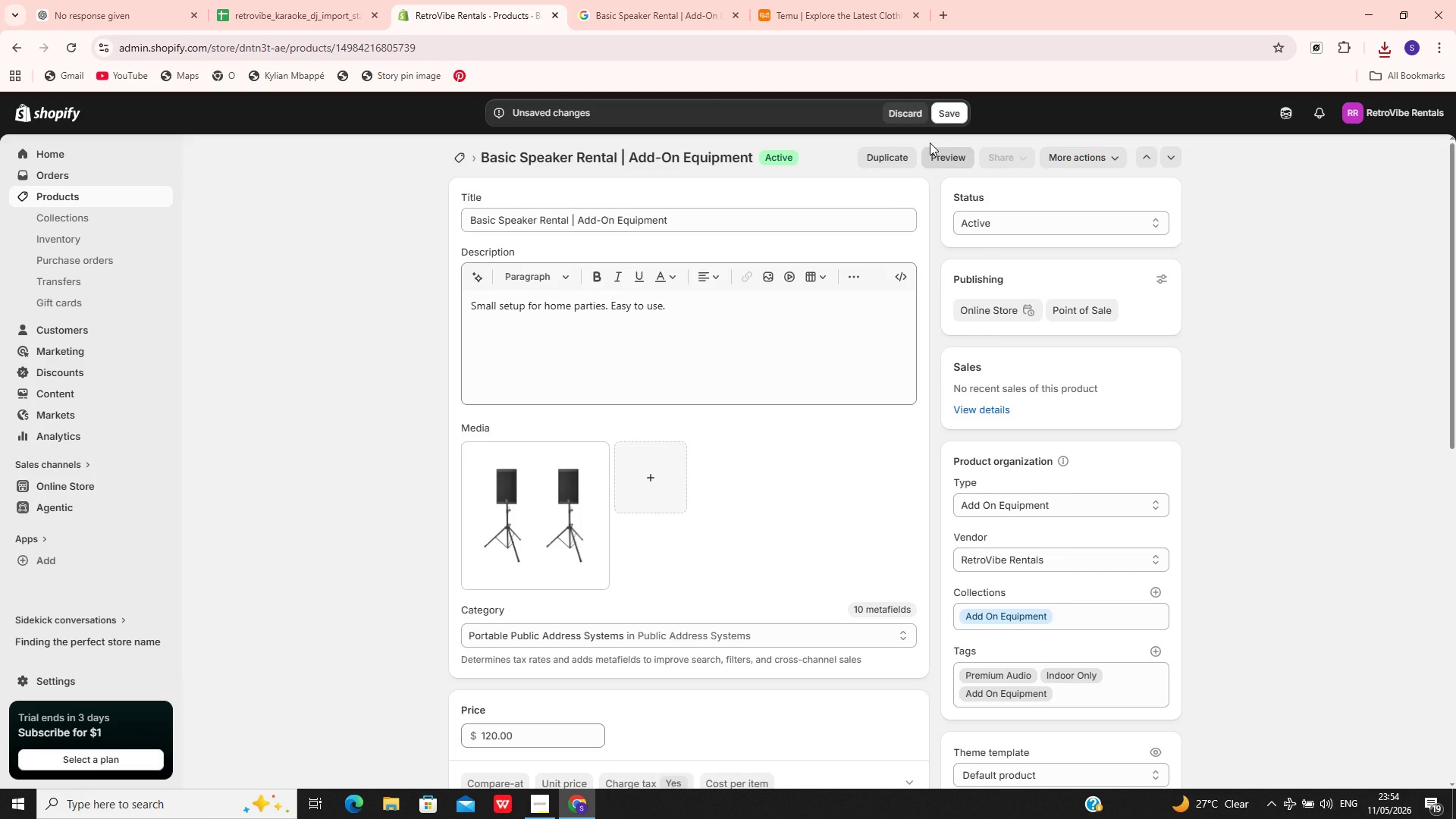 
left_click([949, 108])
 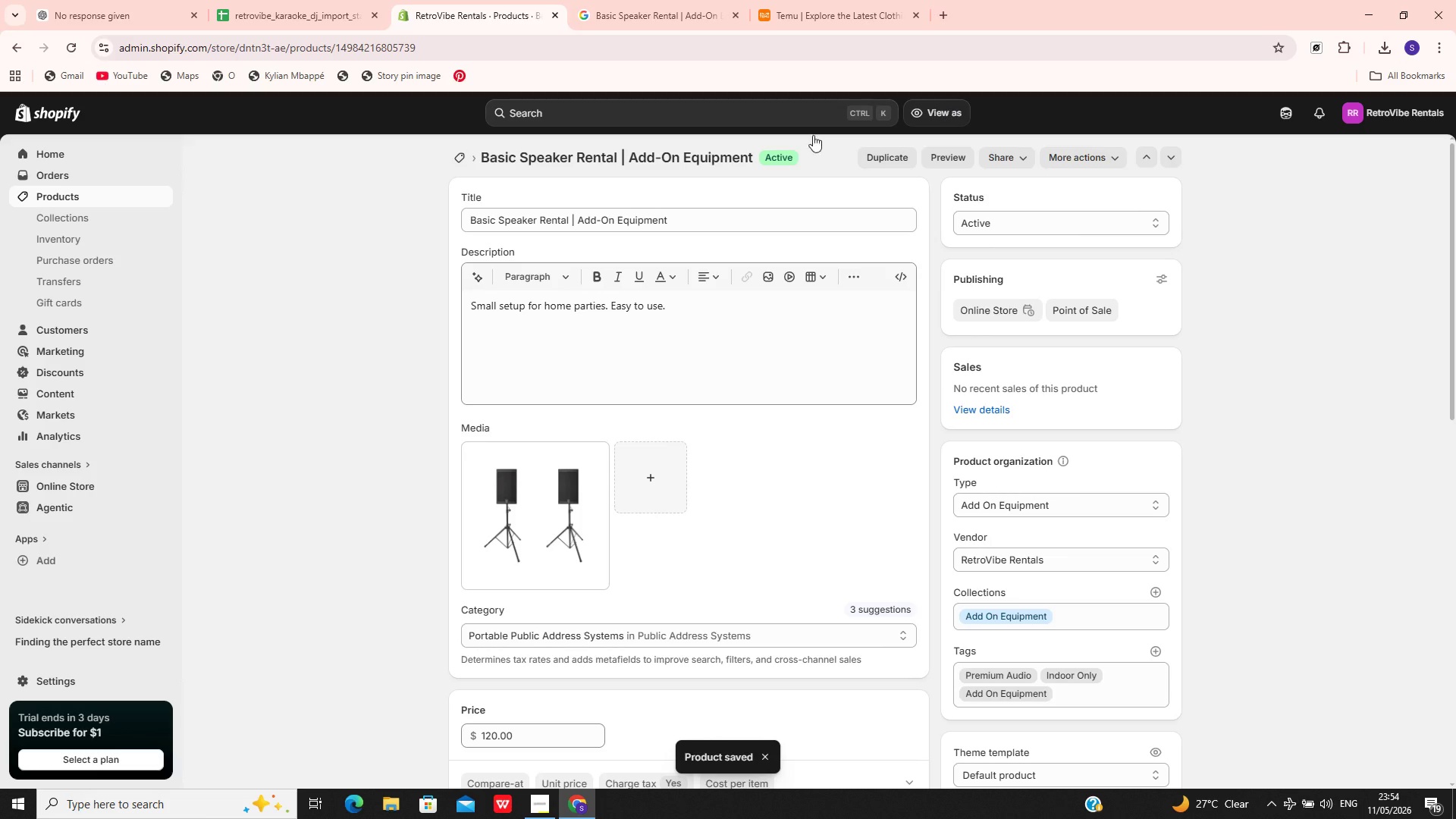 
wait(7.02)
 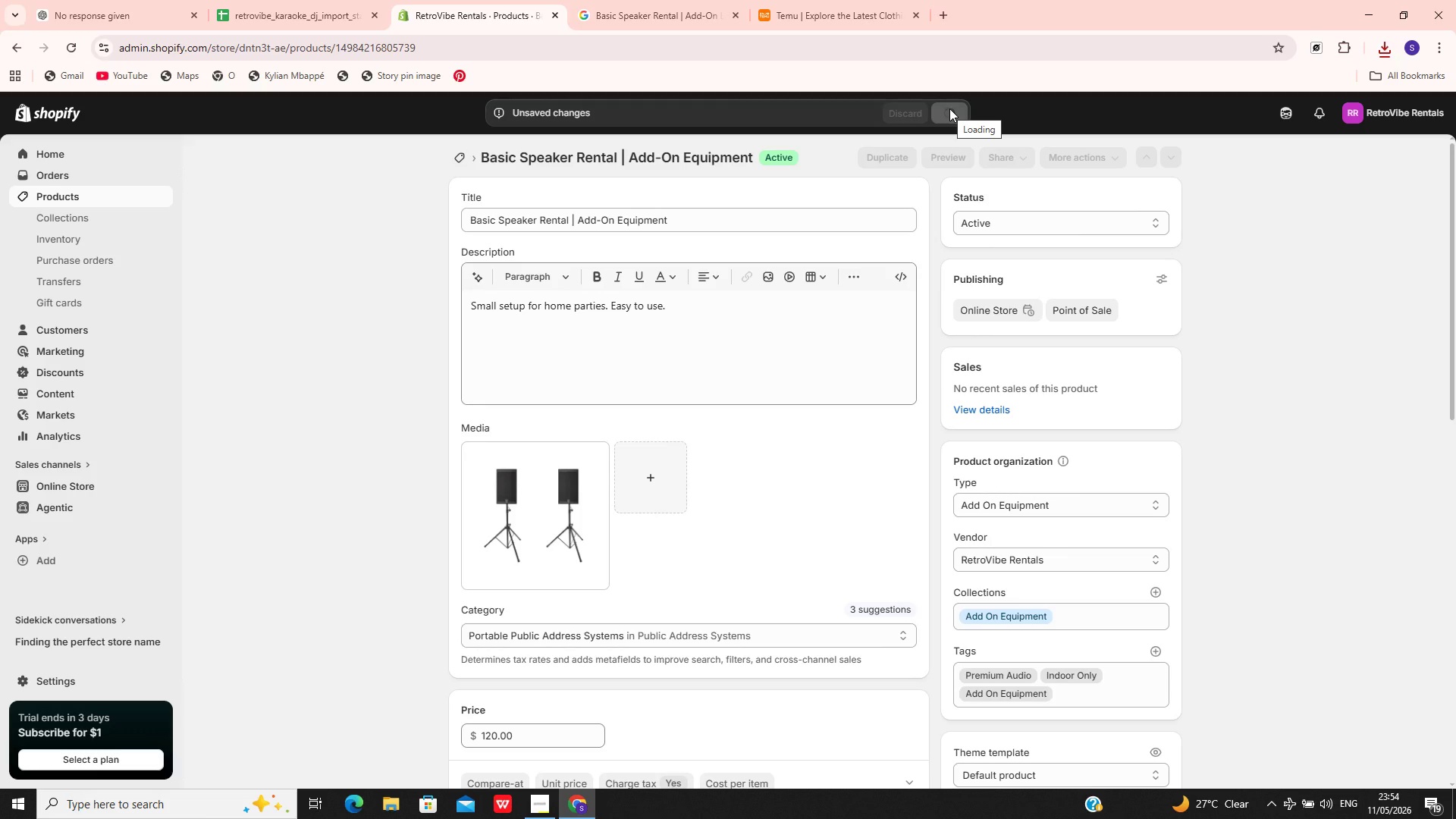 
left_click([80, 190])
 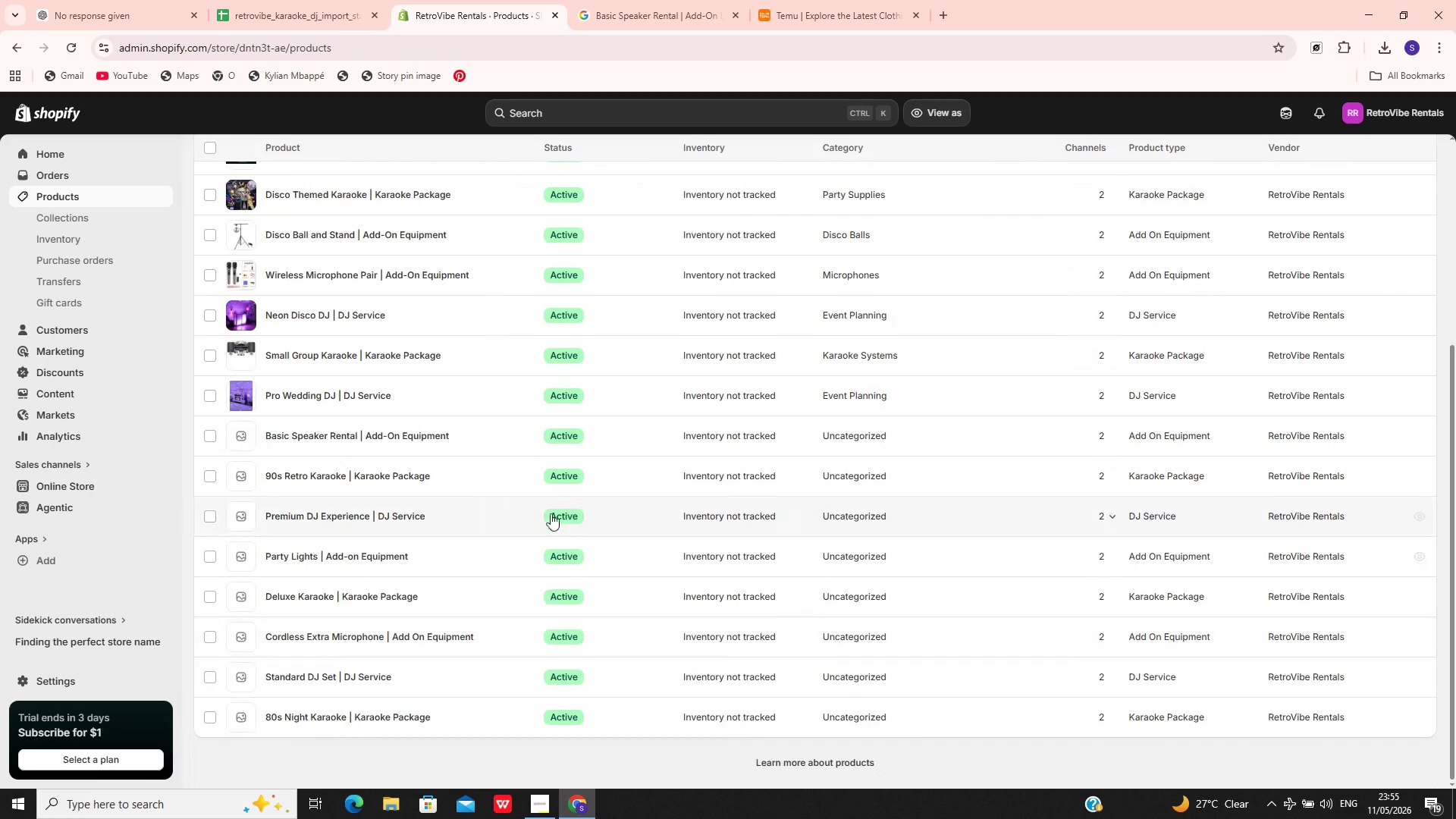 
wait(8.65)
 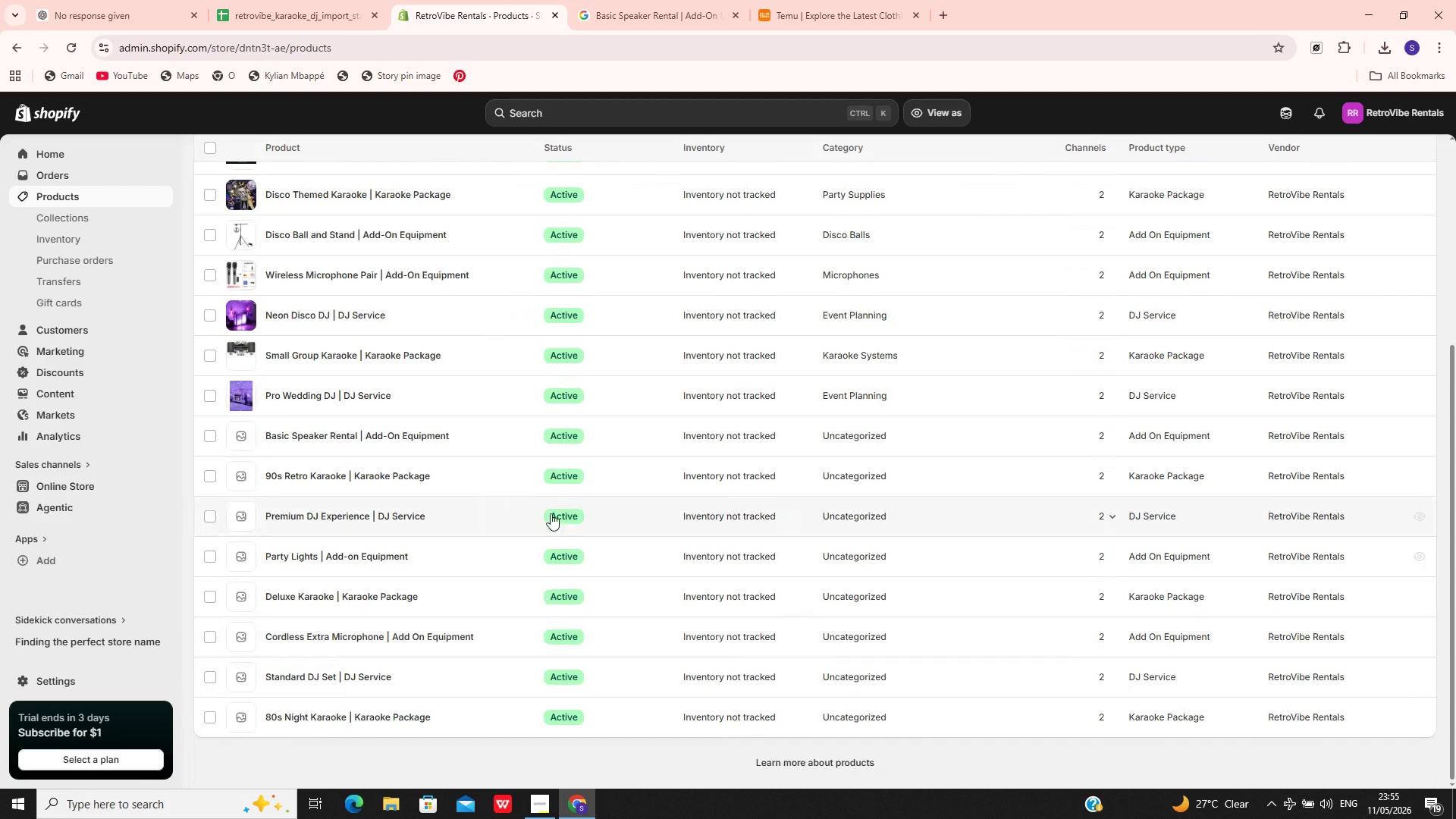 
mouse_move([543, 787])
 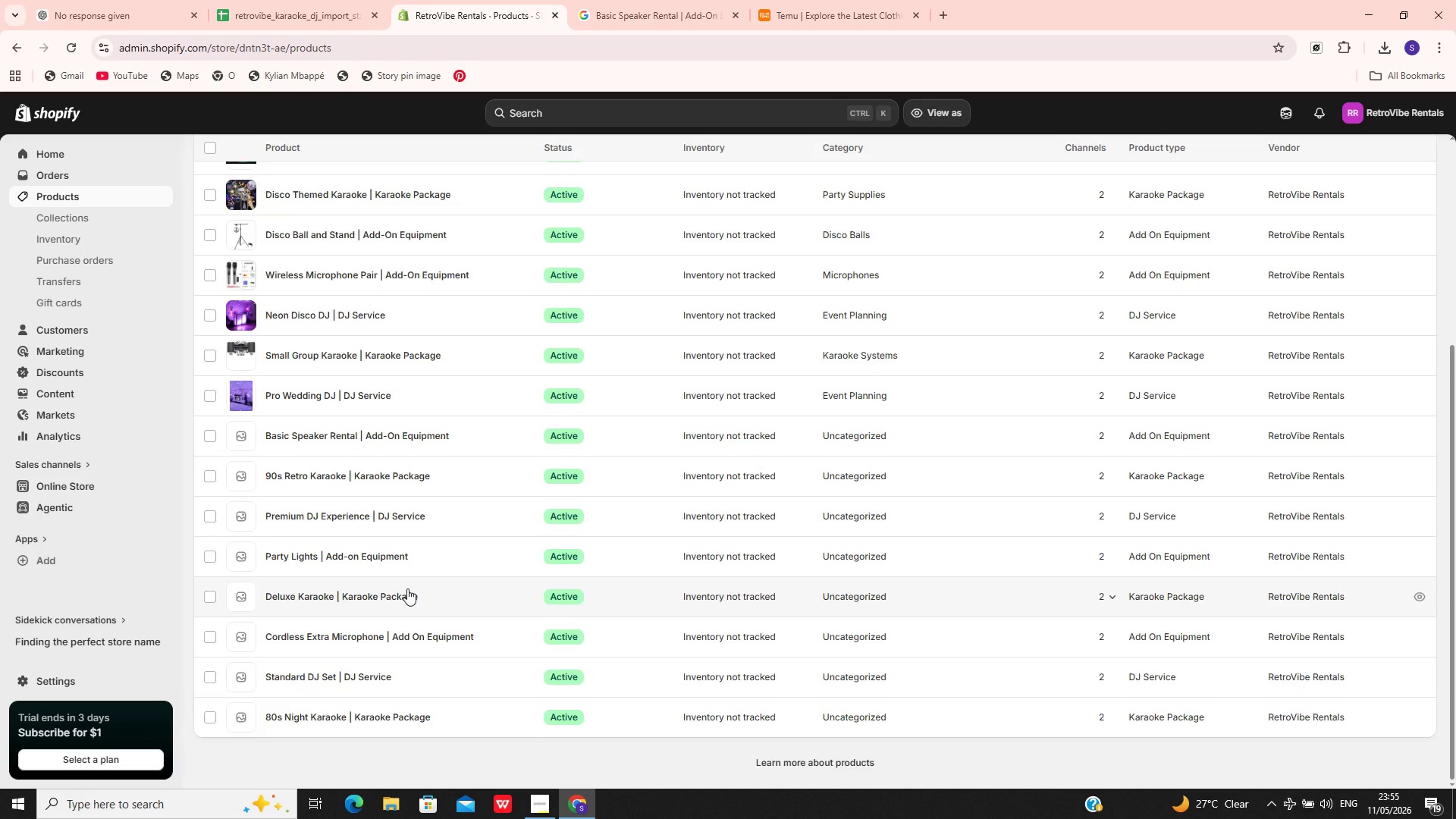 
wait(13.24)
 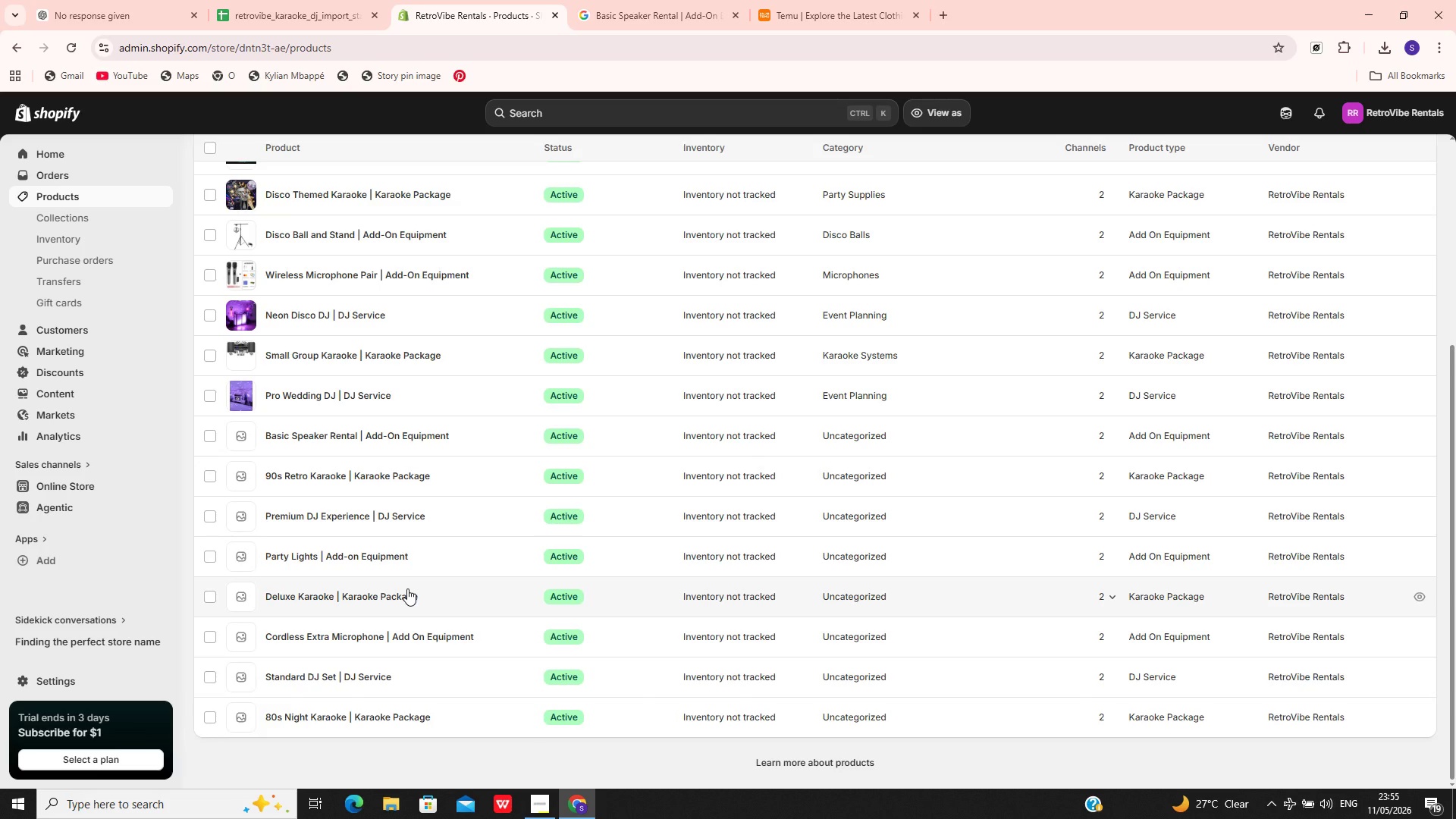 
mouse_move([565, 783])
 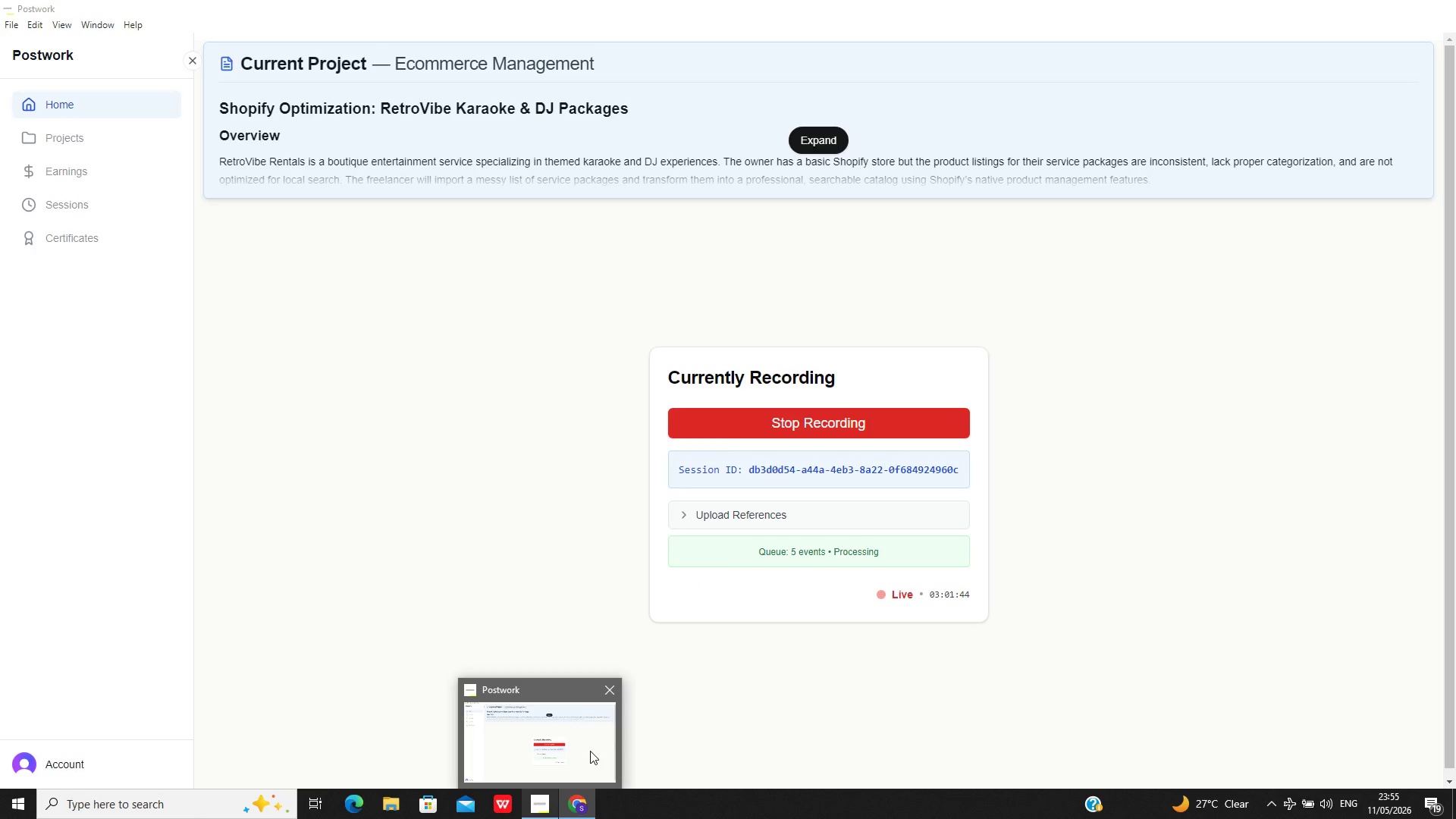 
left_click([590, 751])